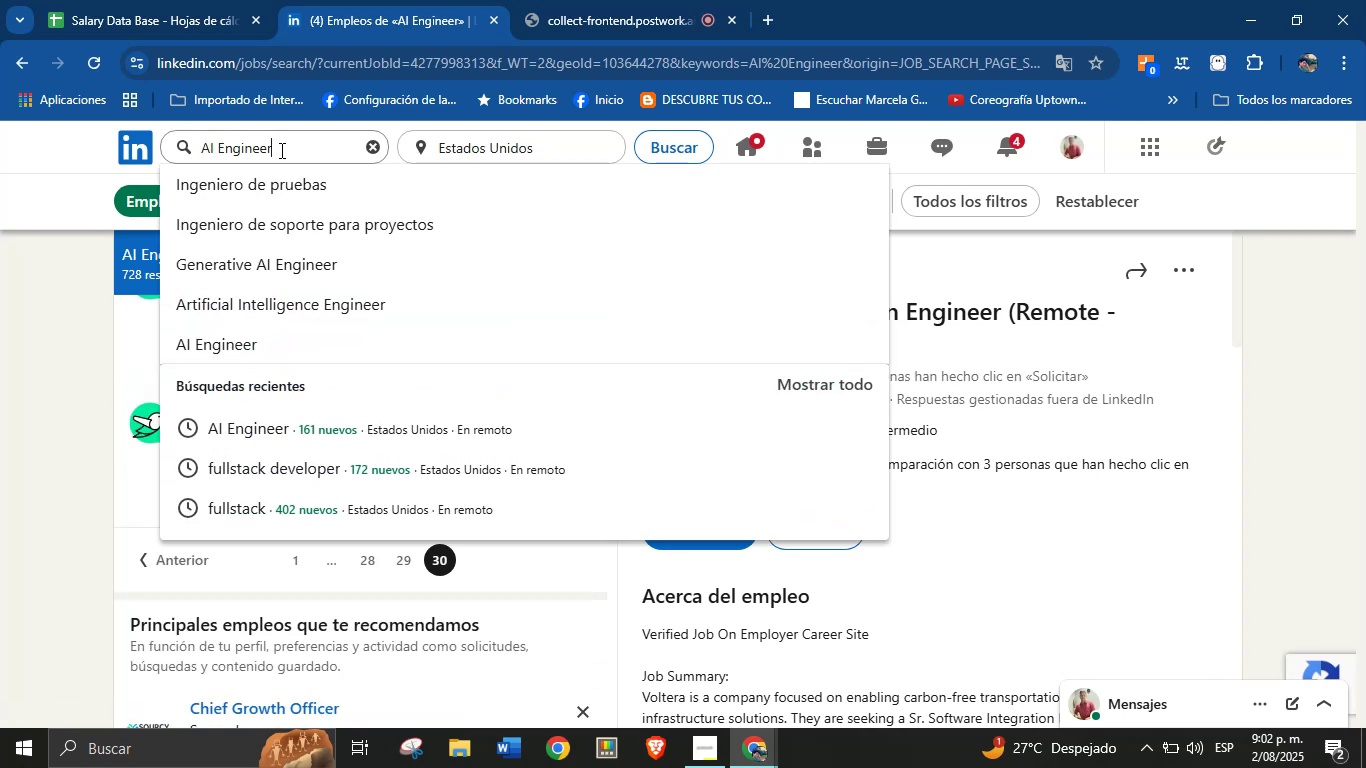 
key(Backspace)
 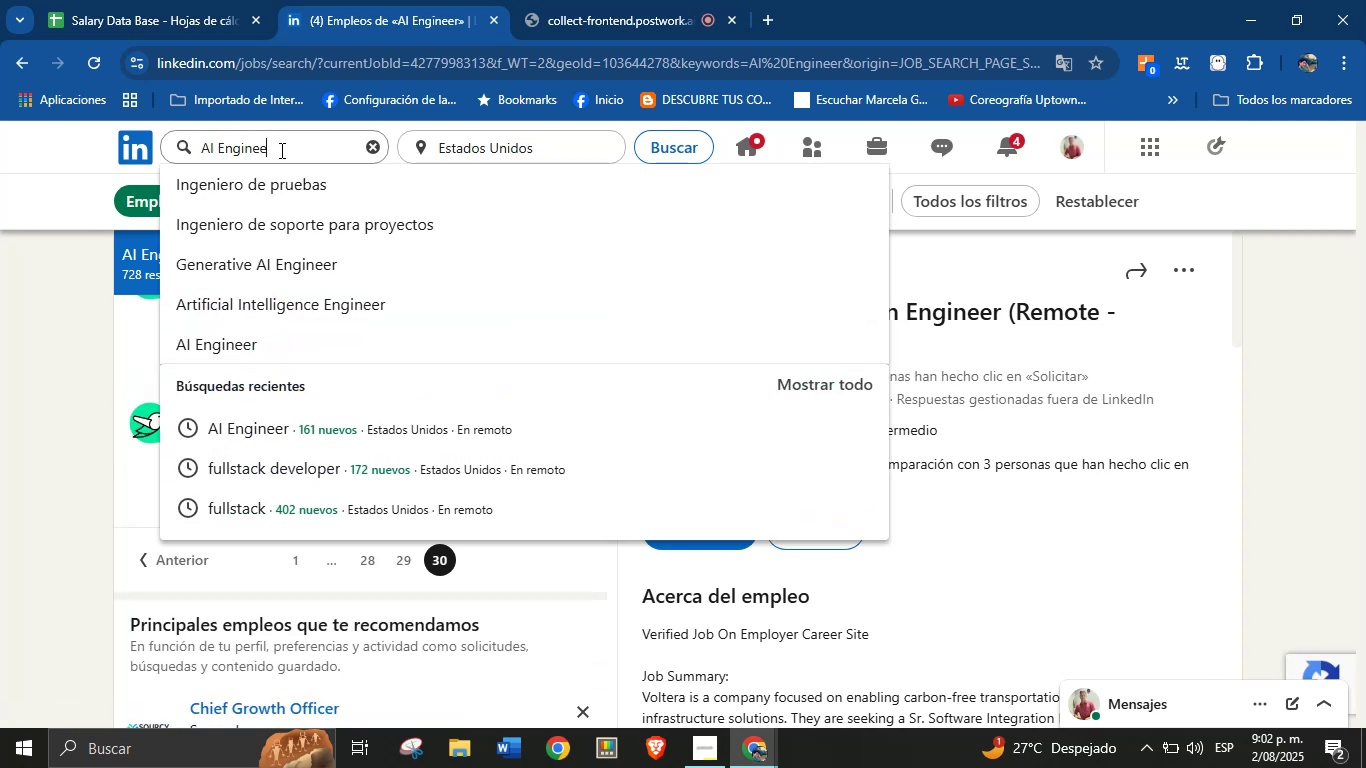 
key(Backspace)
 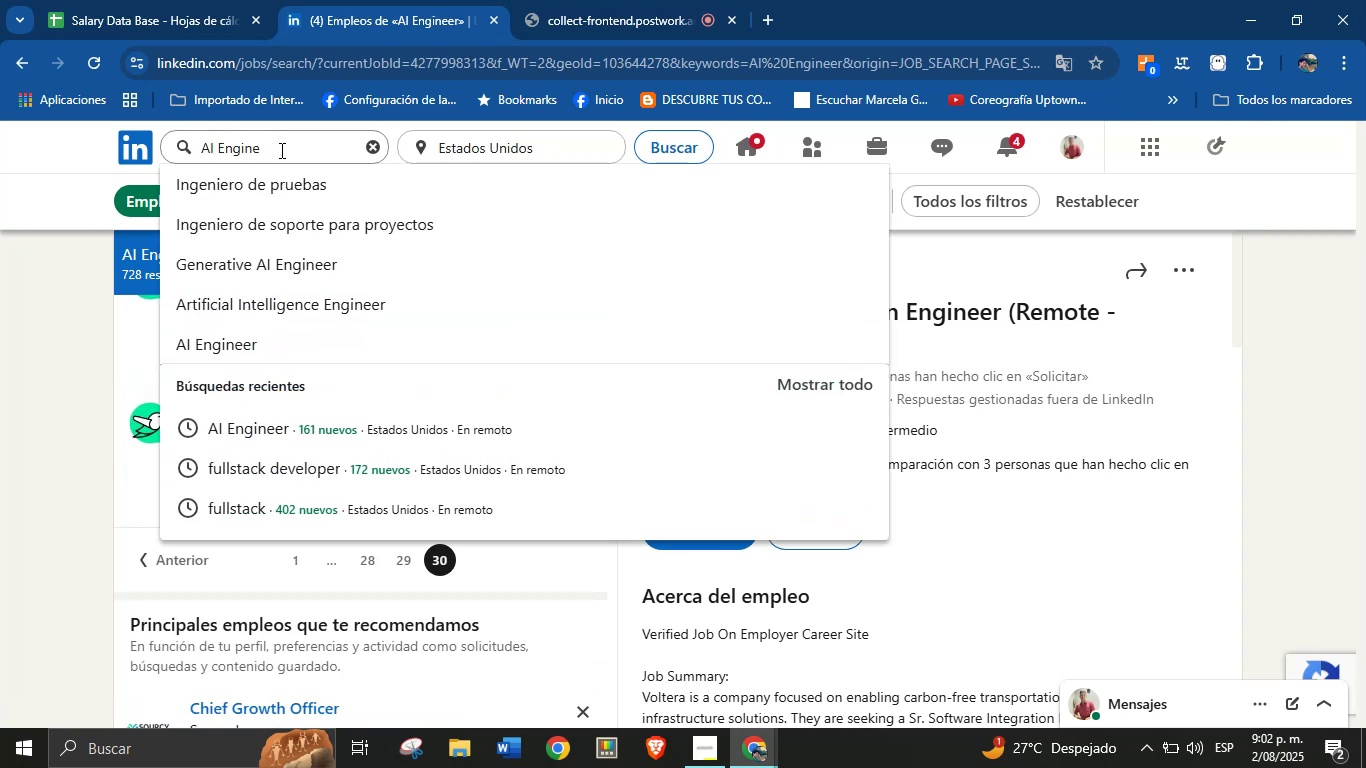 
key(Backspace)
 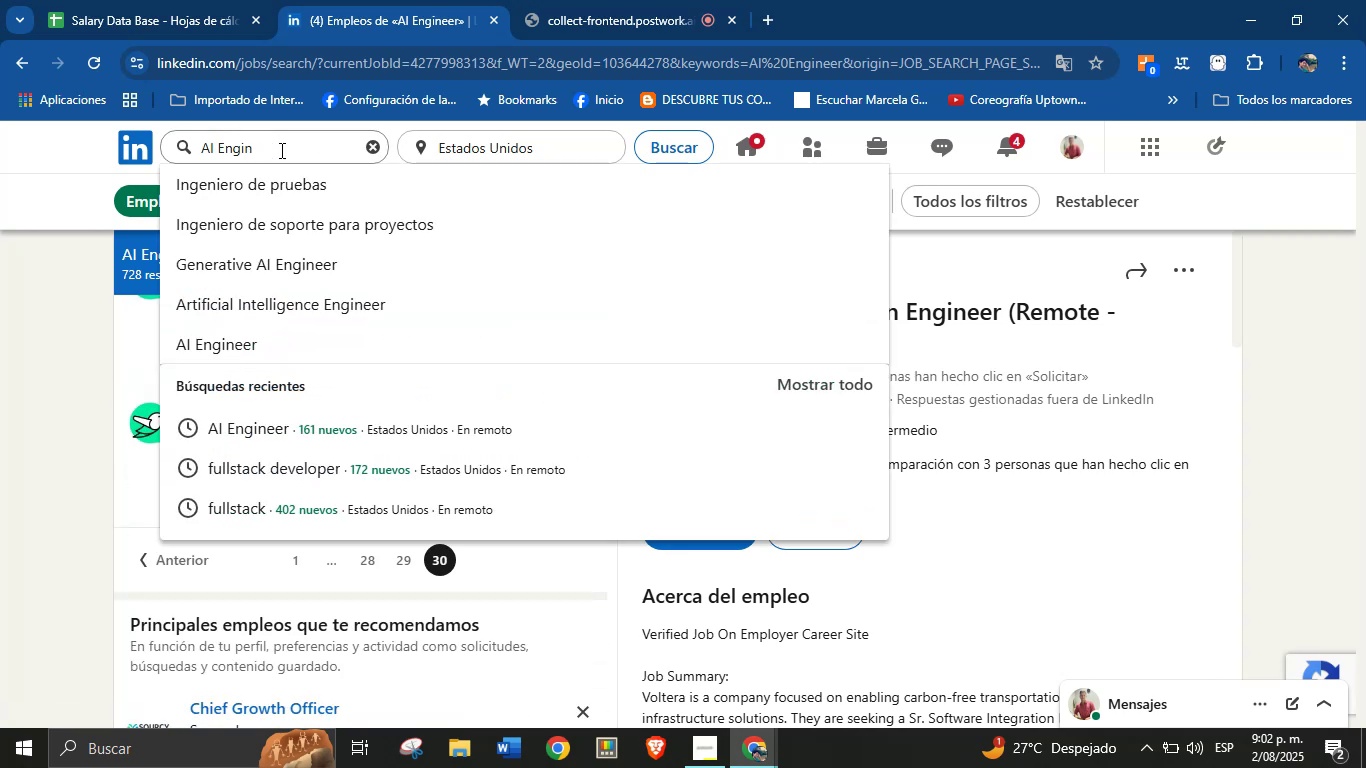 
key(Backspace)
 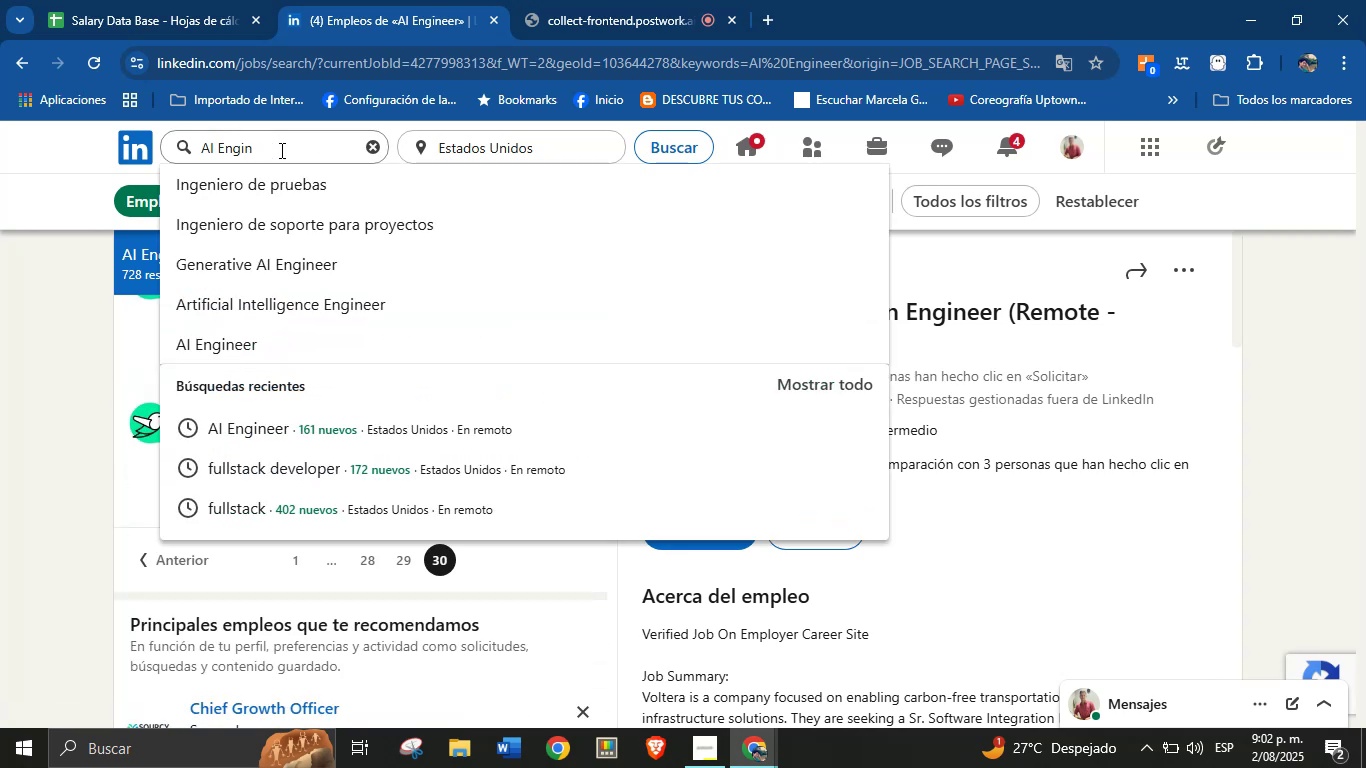 
key(Backspace)
 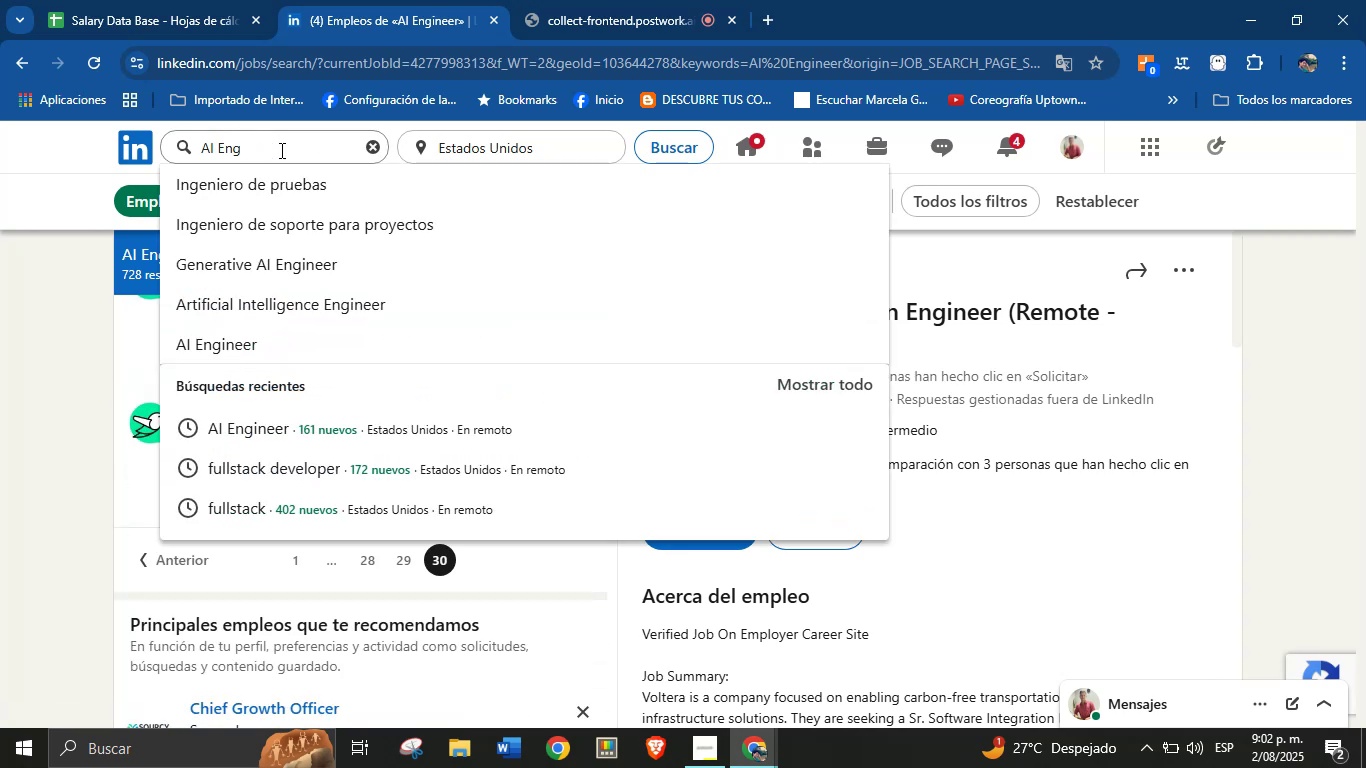 
key(Backspace)
 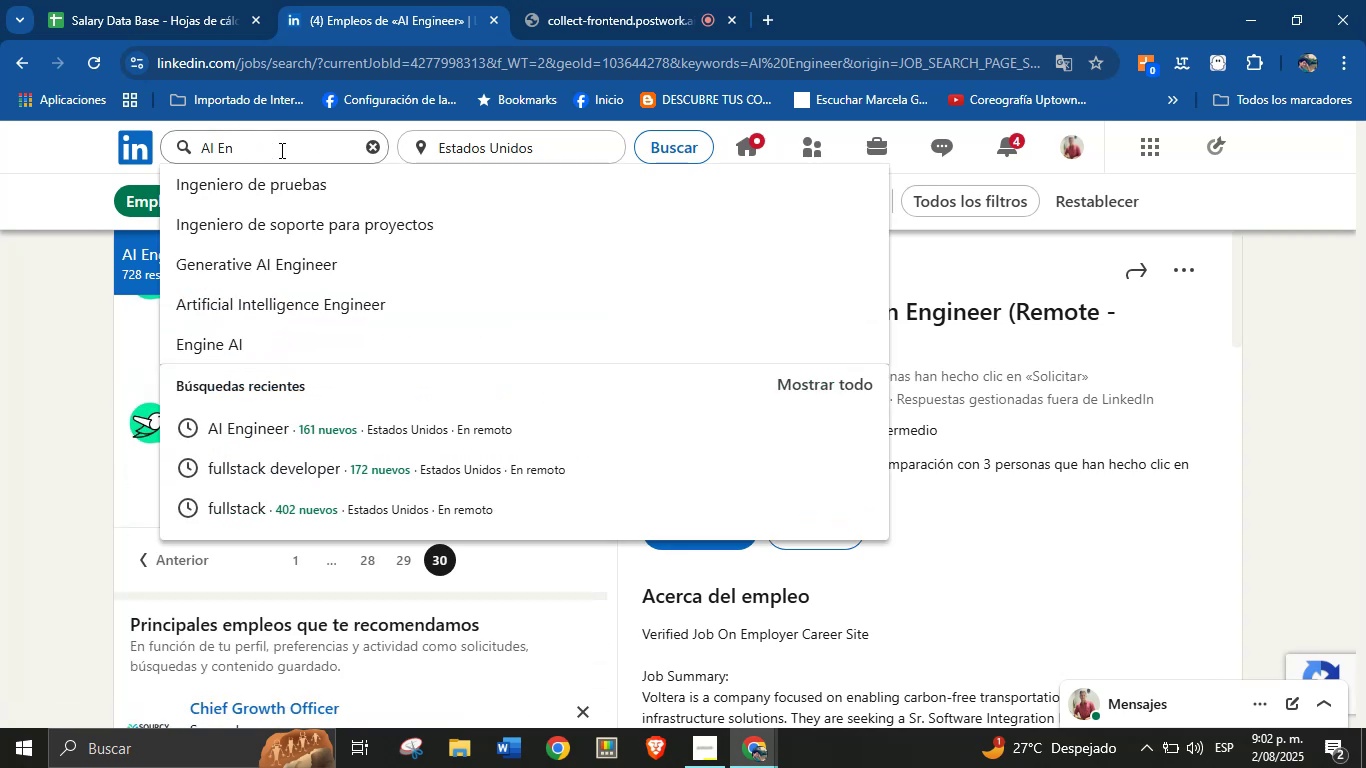 
key(Backspace)
 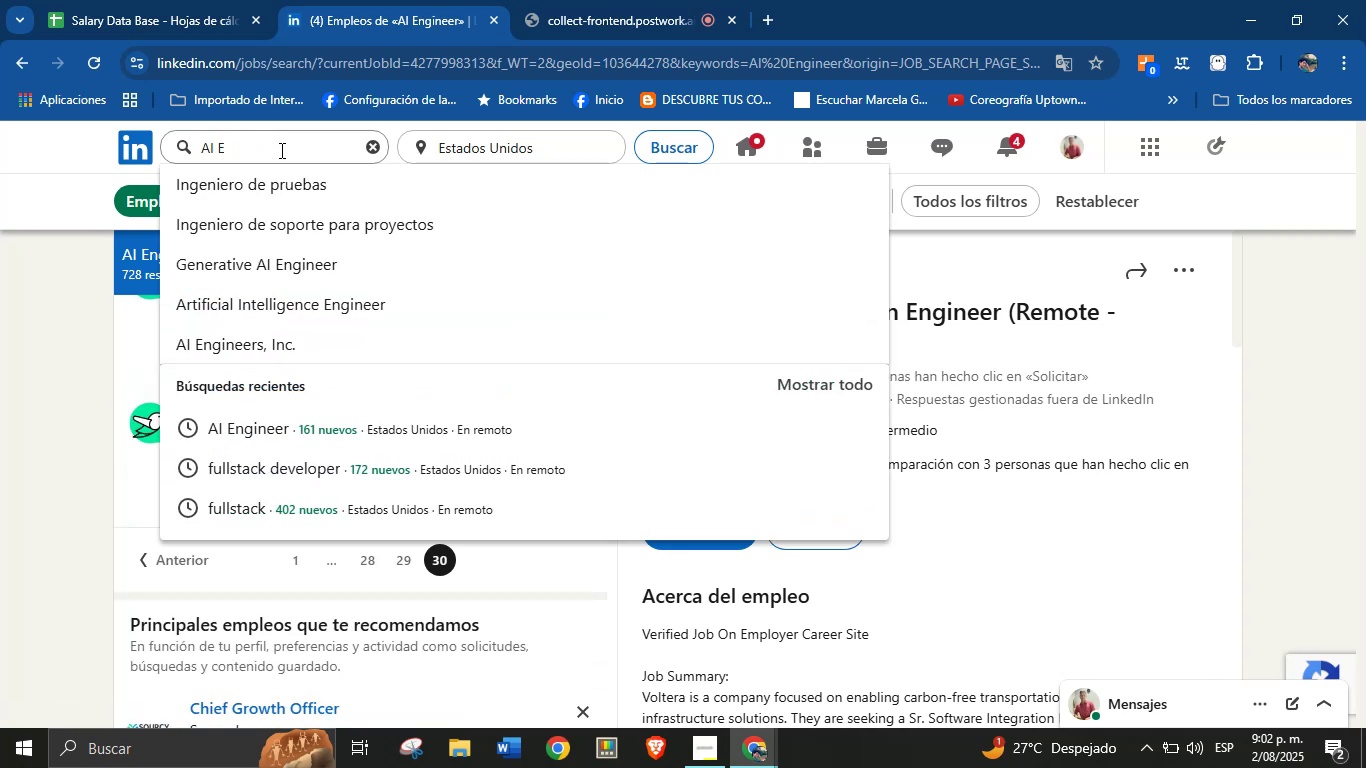 
key(Backspace)
 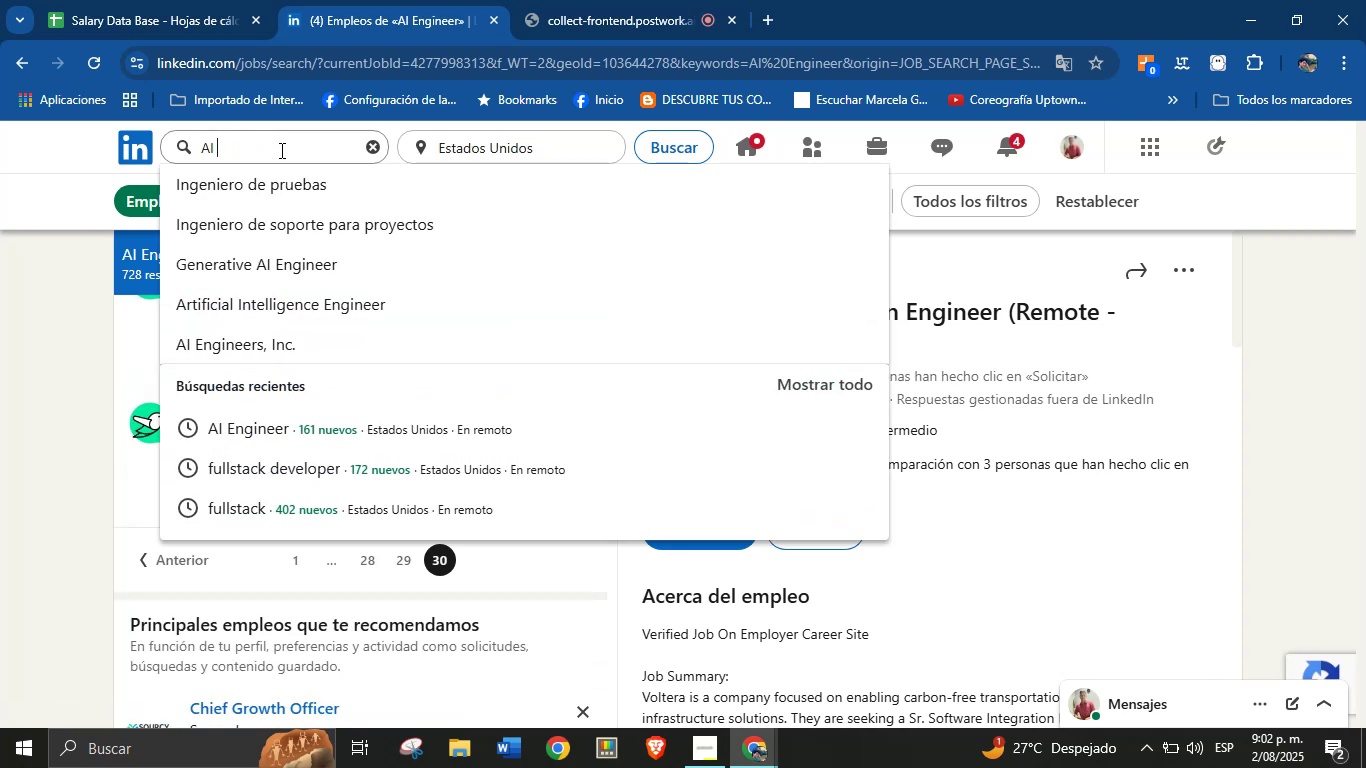 
key(Backspace)
 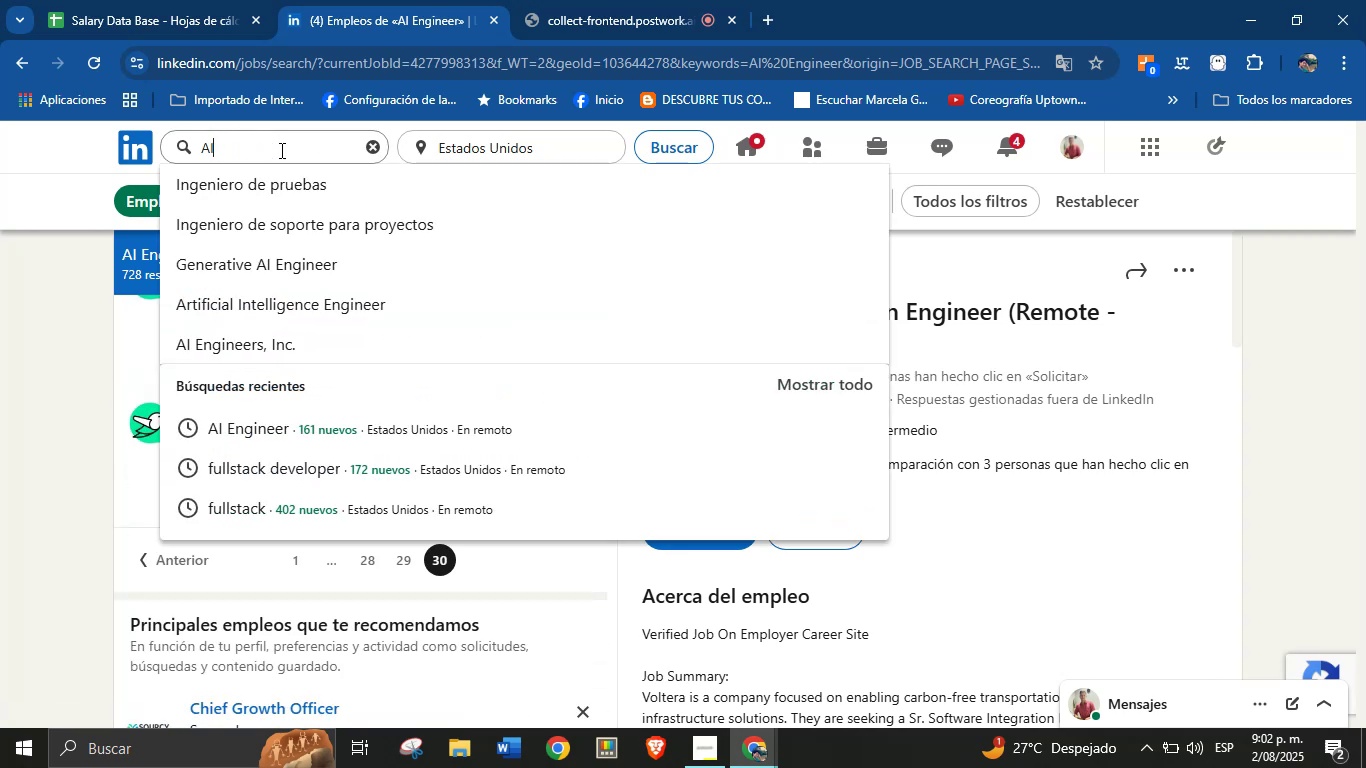 
key(Backspace)
 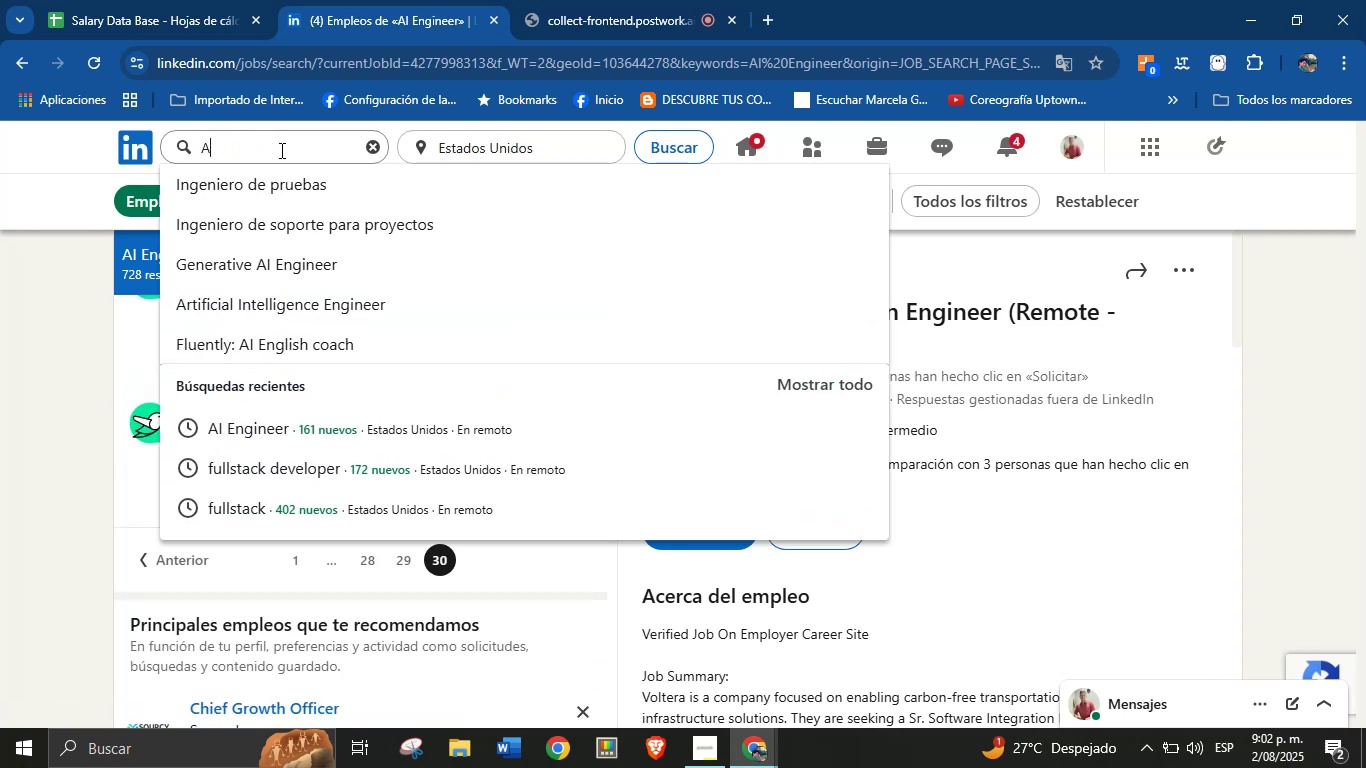 
key(Backspace)
 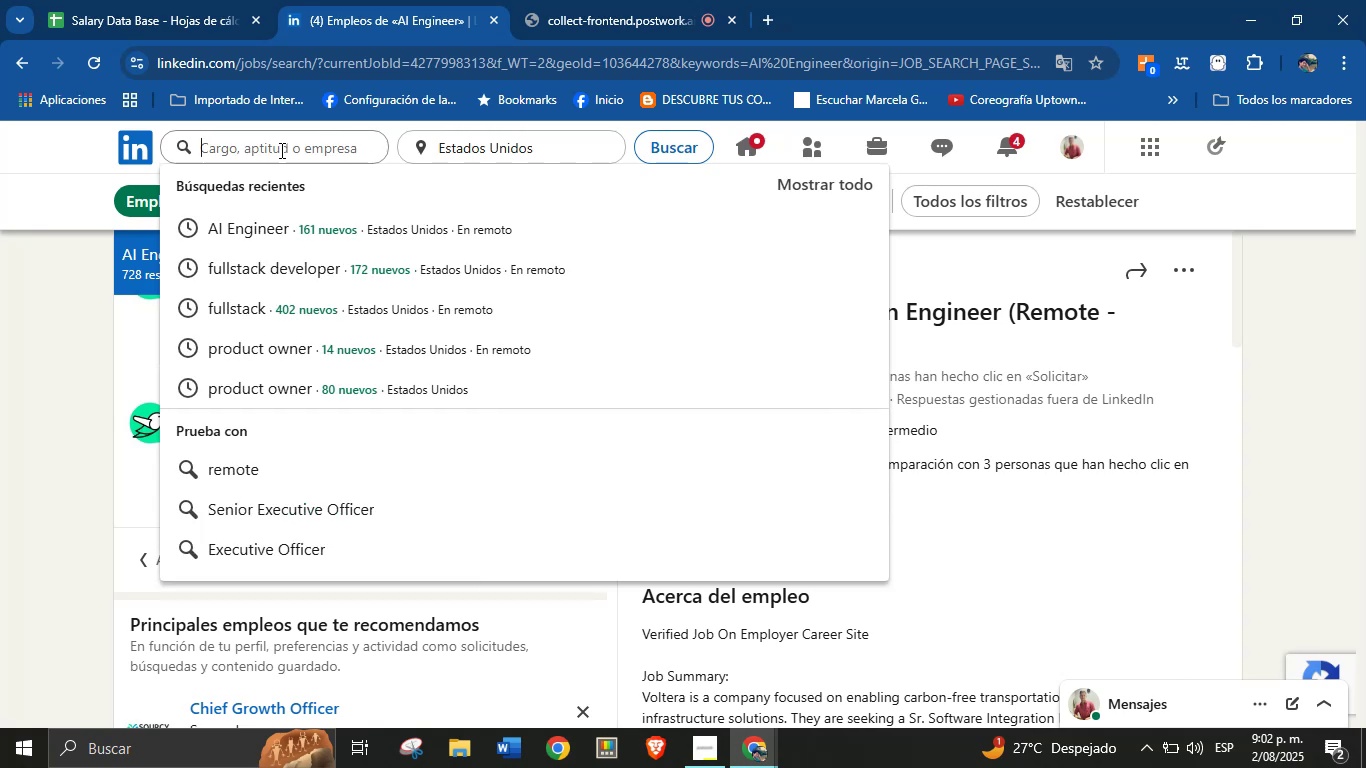 
type(ka)
key(Backspace)
key(Backspace)
type(KA)
 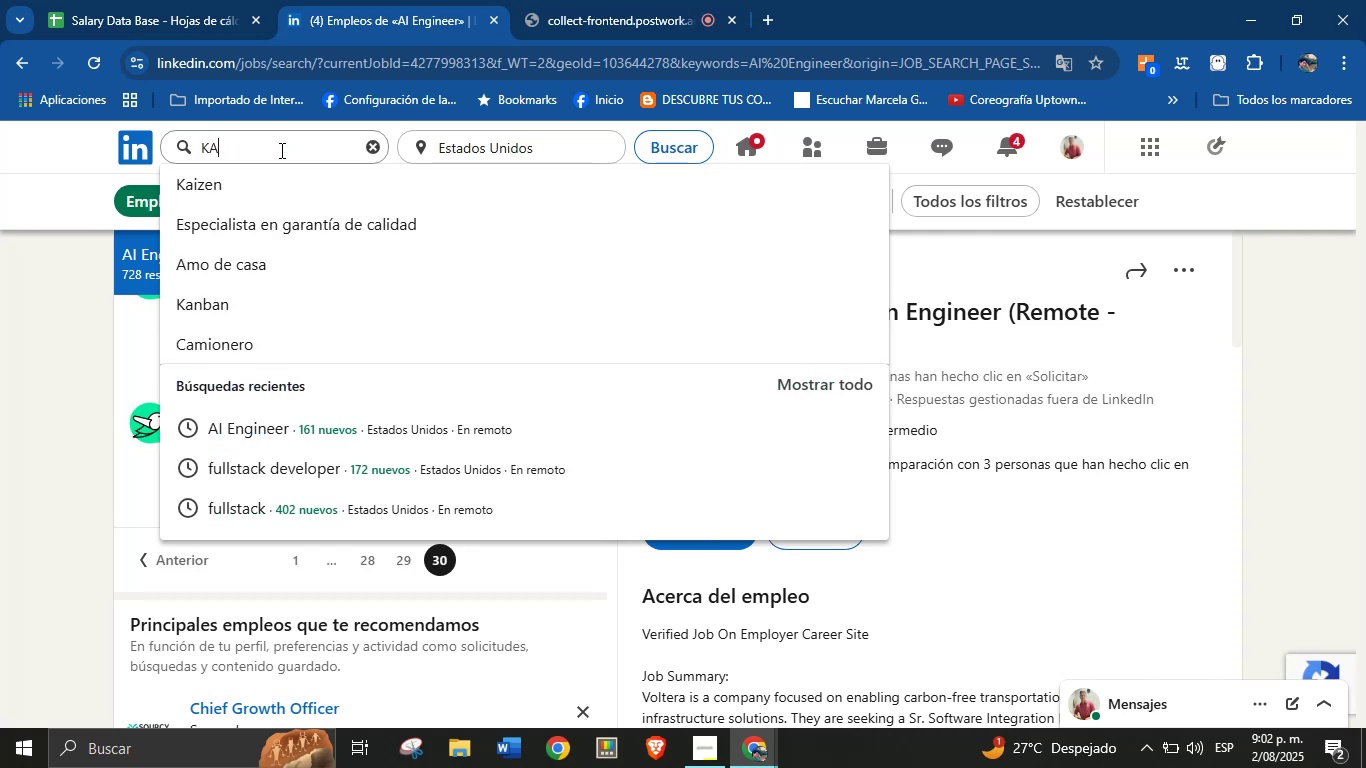 
key(Enter)
 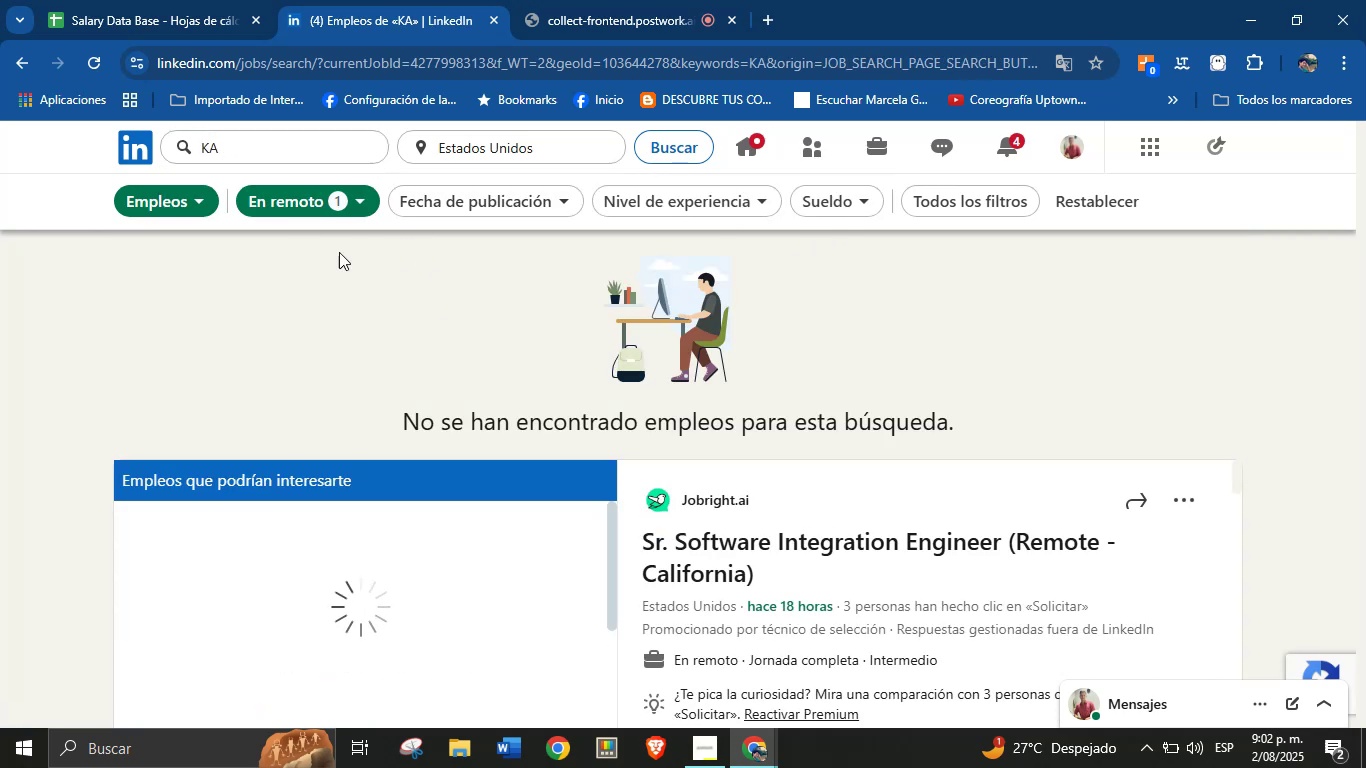 
wait(5.53)
 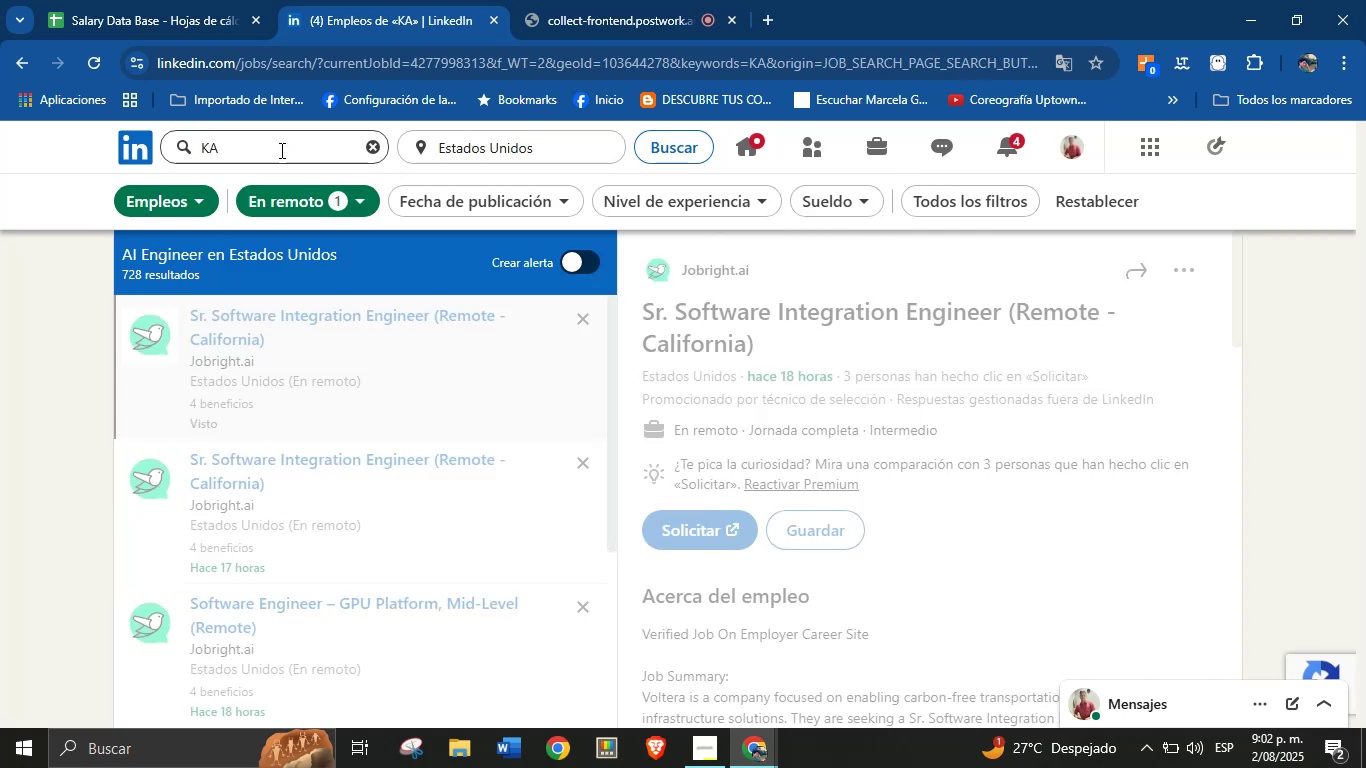 
scroll: coordinate [0, 400], scroll_direction: down, amount: 2.0
 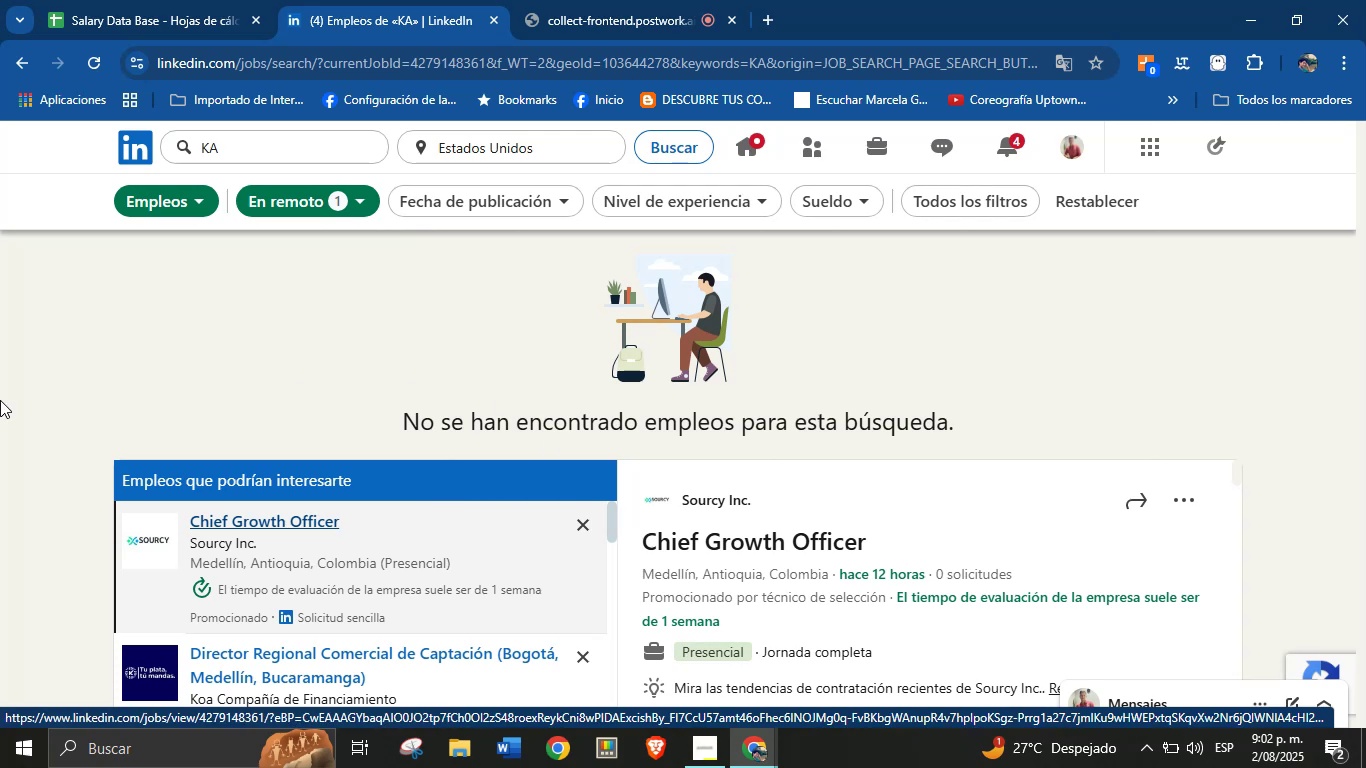 
left_click([152, 0])
 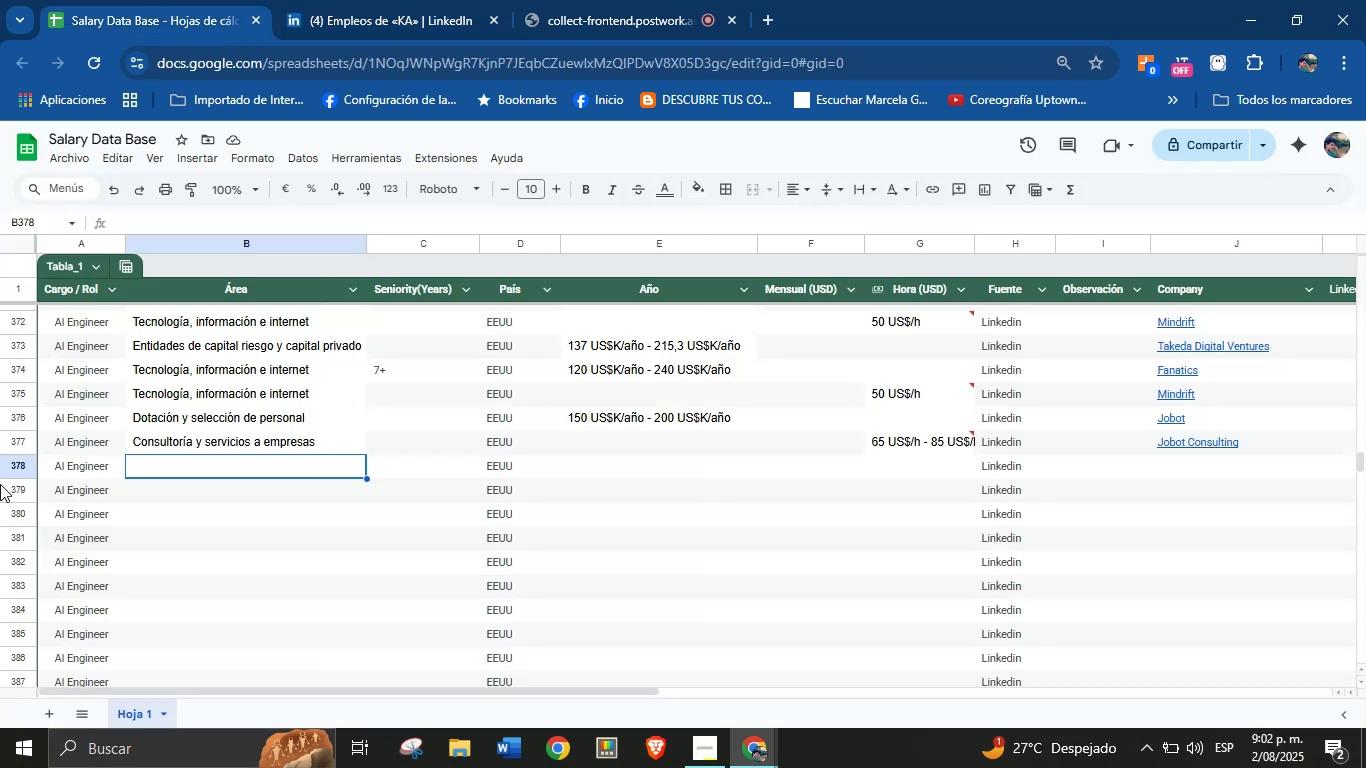 
scroll: coordinate [116, 497], scroll_direction: down, amount: 1.0
 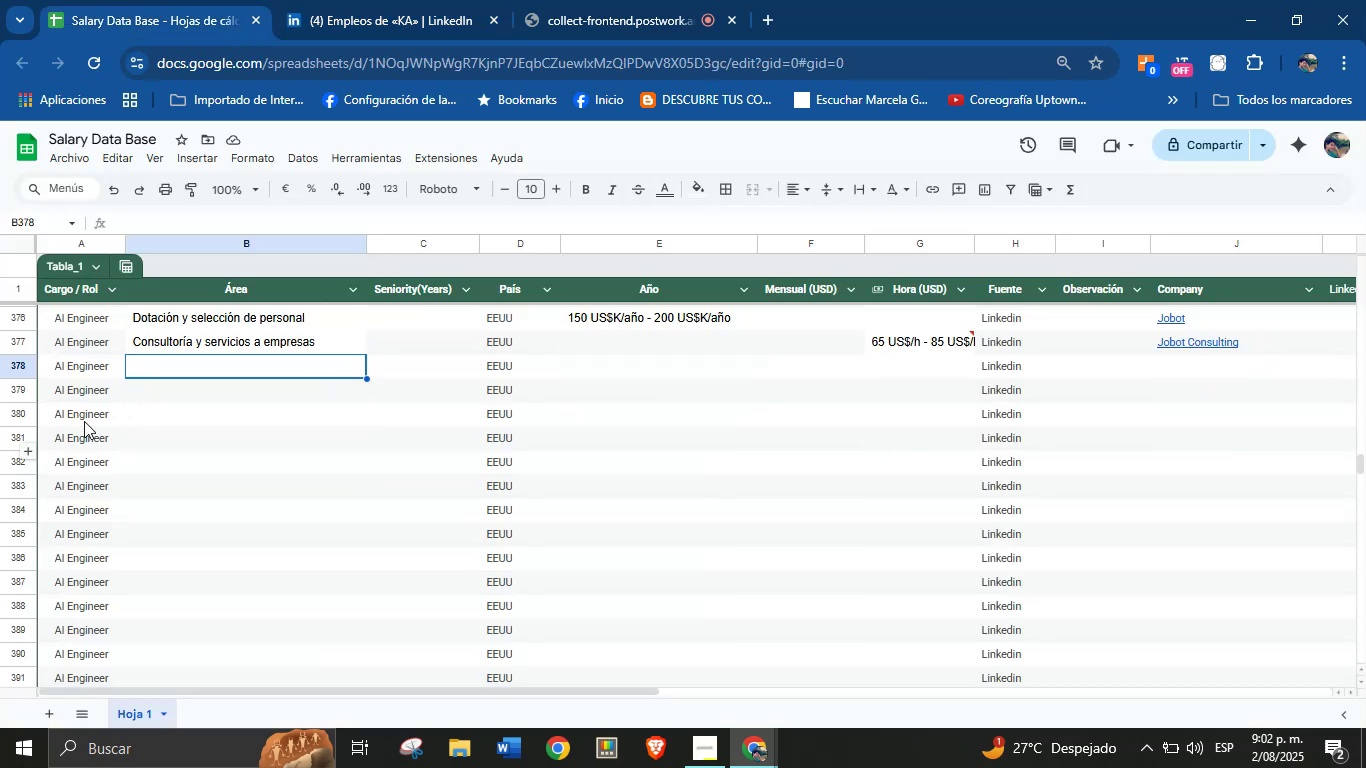 
left_click([75, 398])
 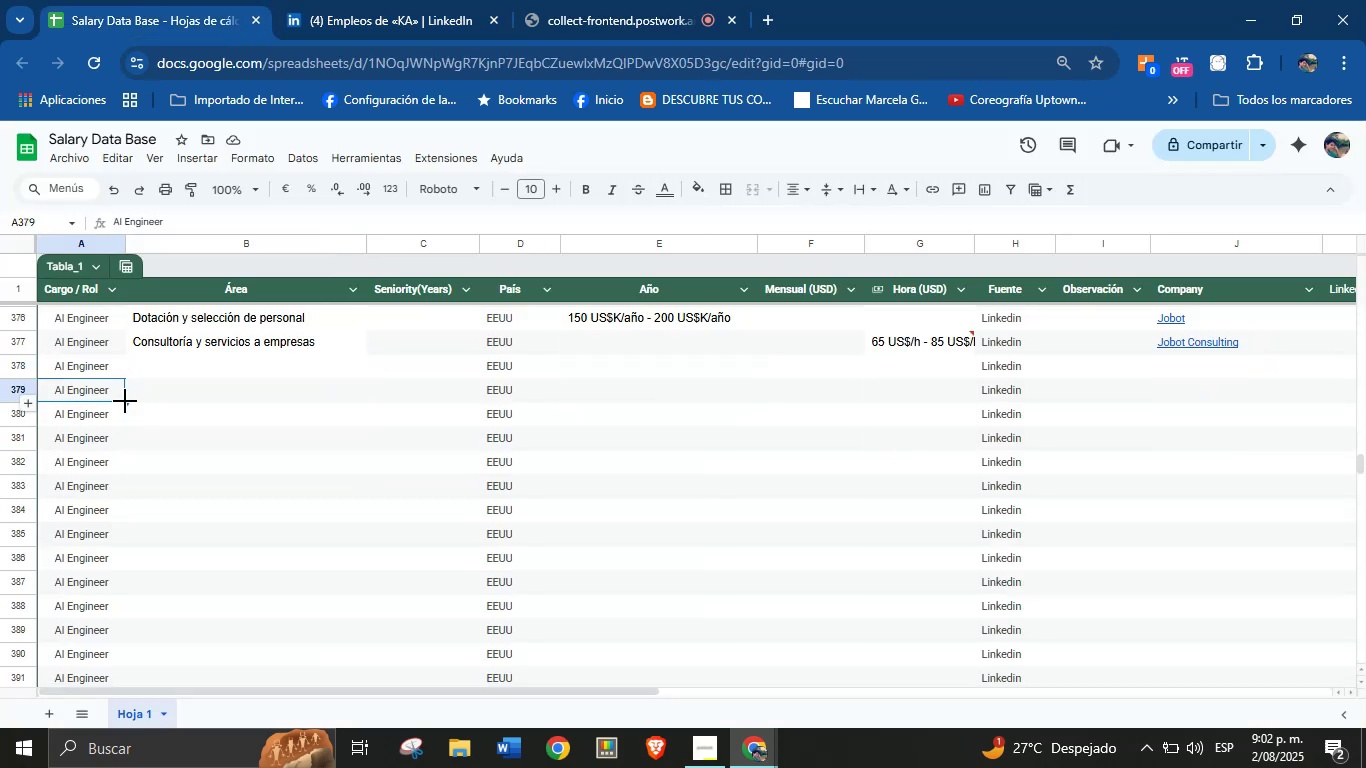 
left_click_drag(start_coordinate=[125, 404], to_coordinate=[101, 366])
 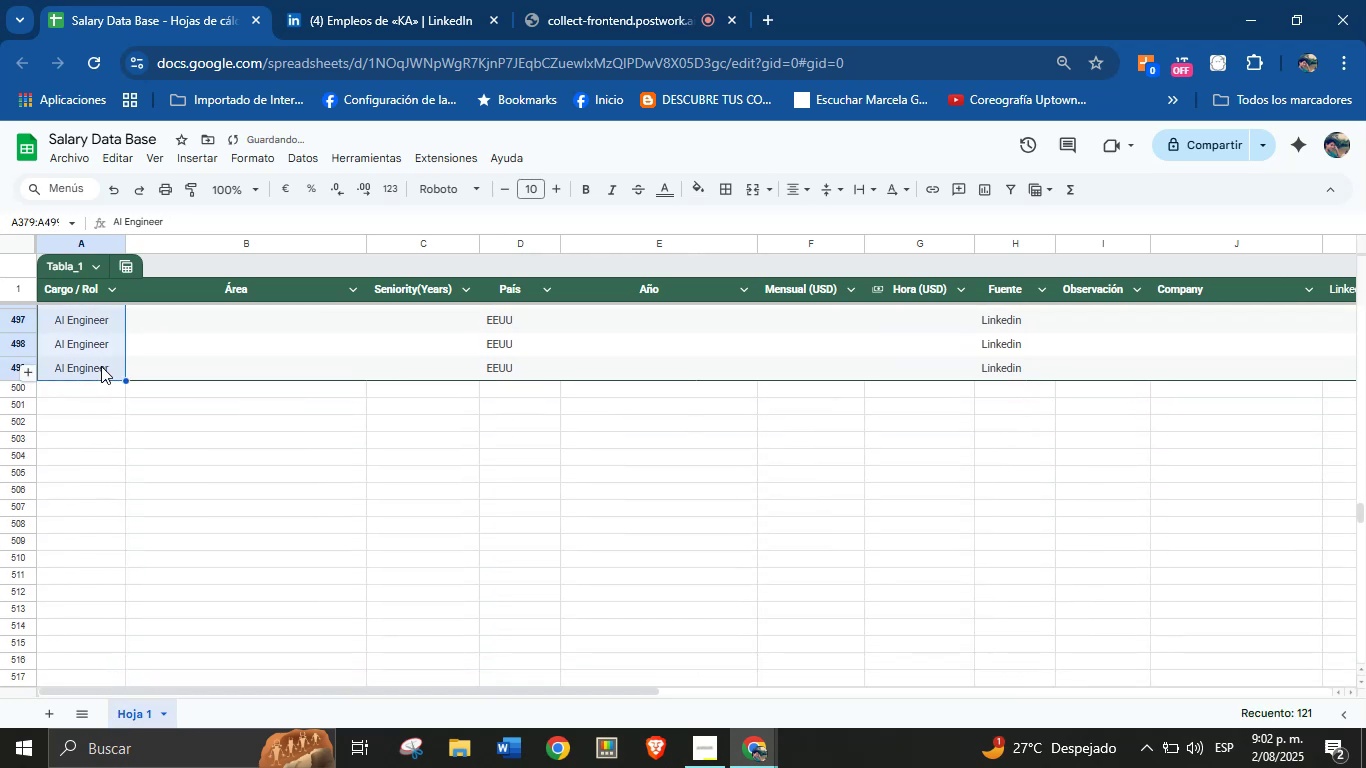 
key(Backspace)
 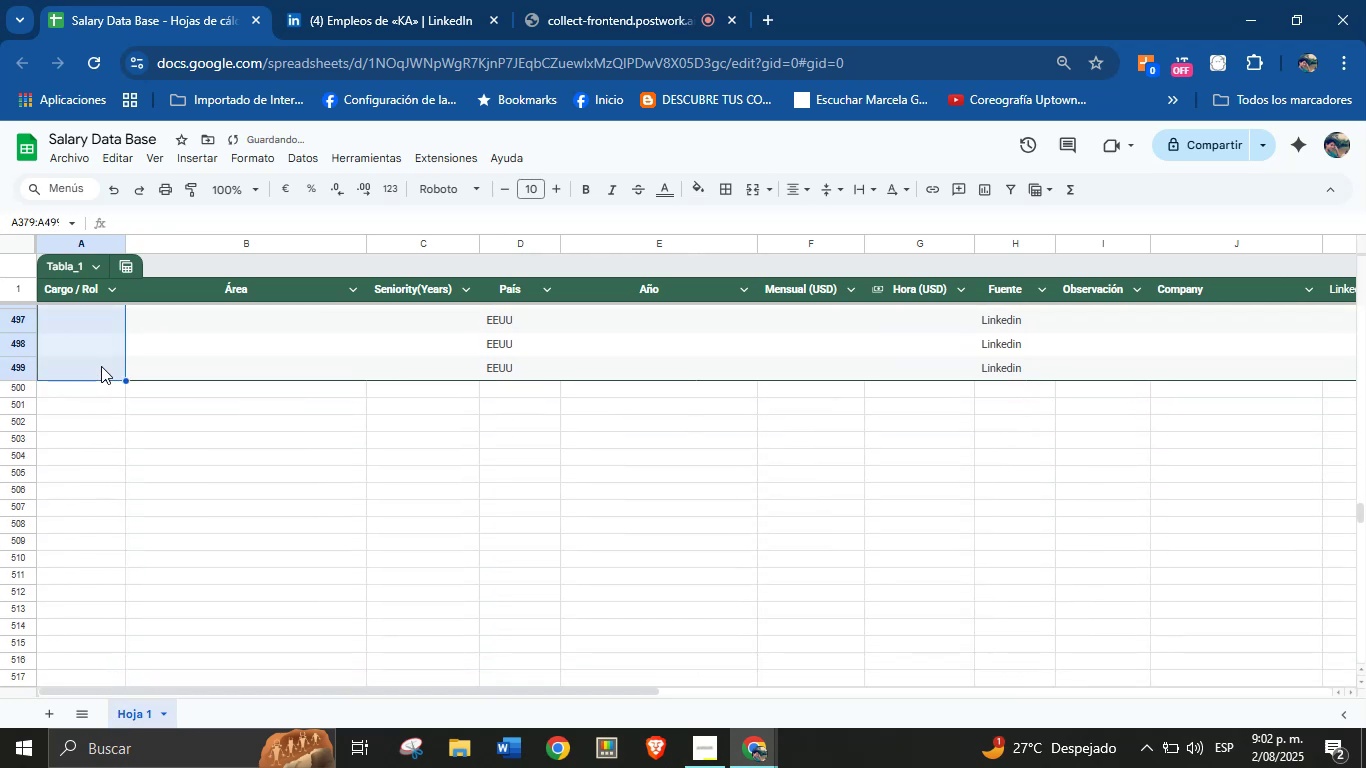 
scroll: coordinate [192, 494], scroll_direction: up, amount: 31.0
 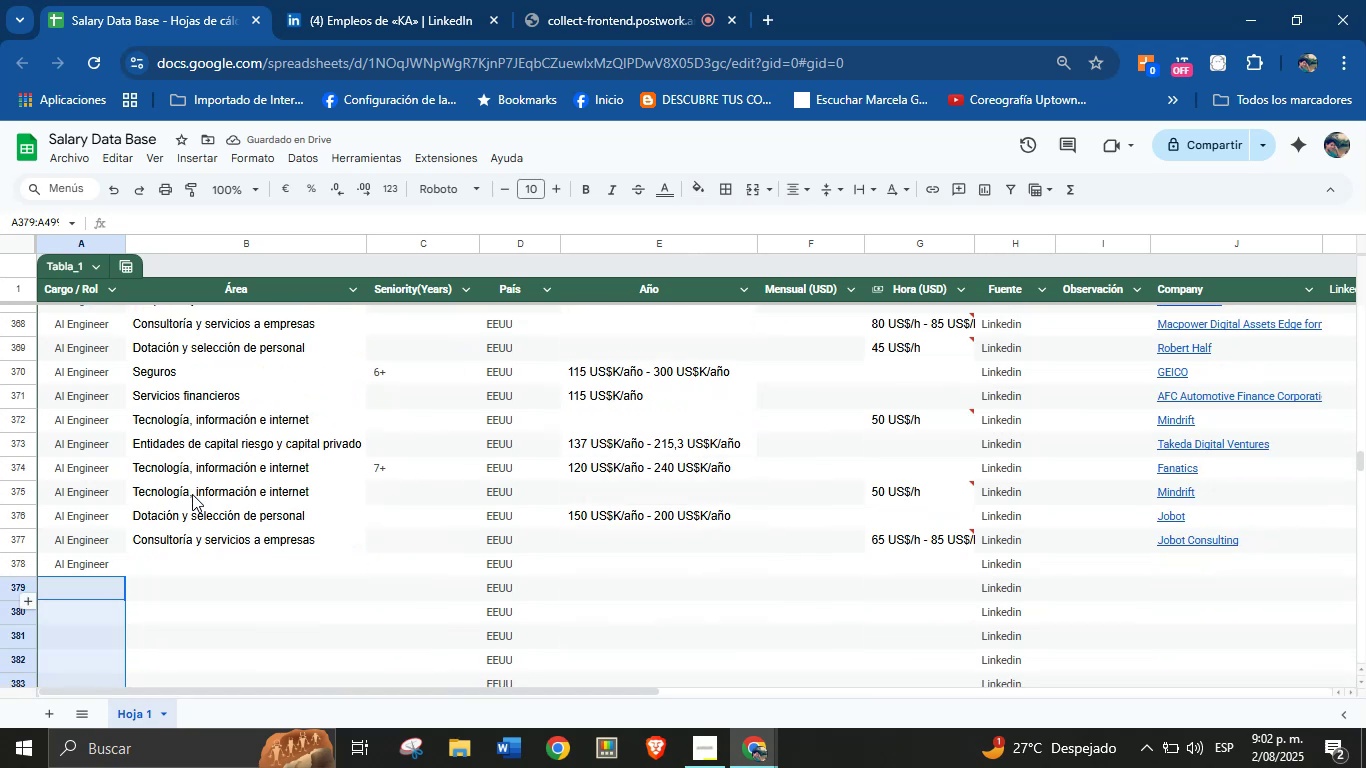 
scroll: coordinate [192, 494], scroll_direction: down, amount: 2.0
 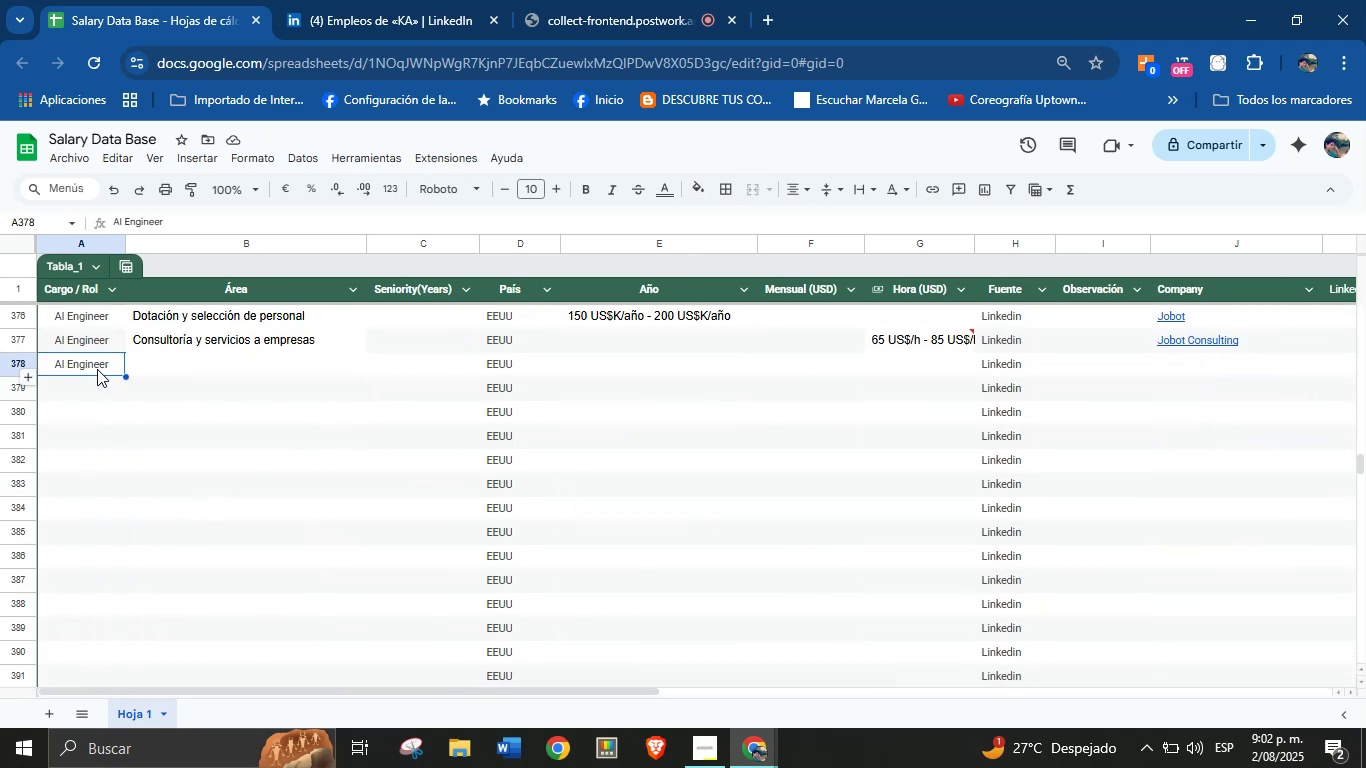 
key(Backspace)
 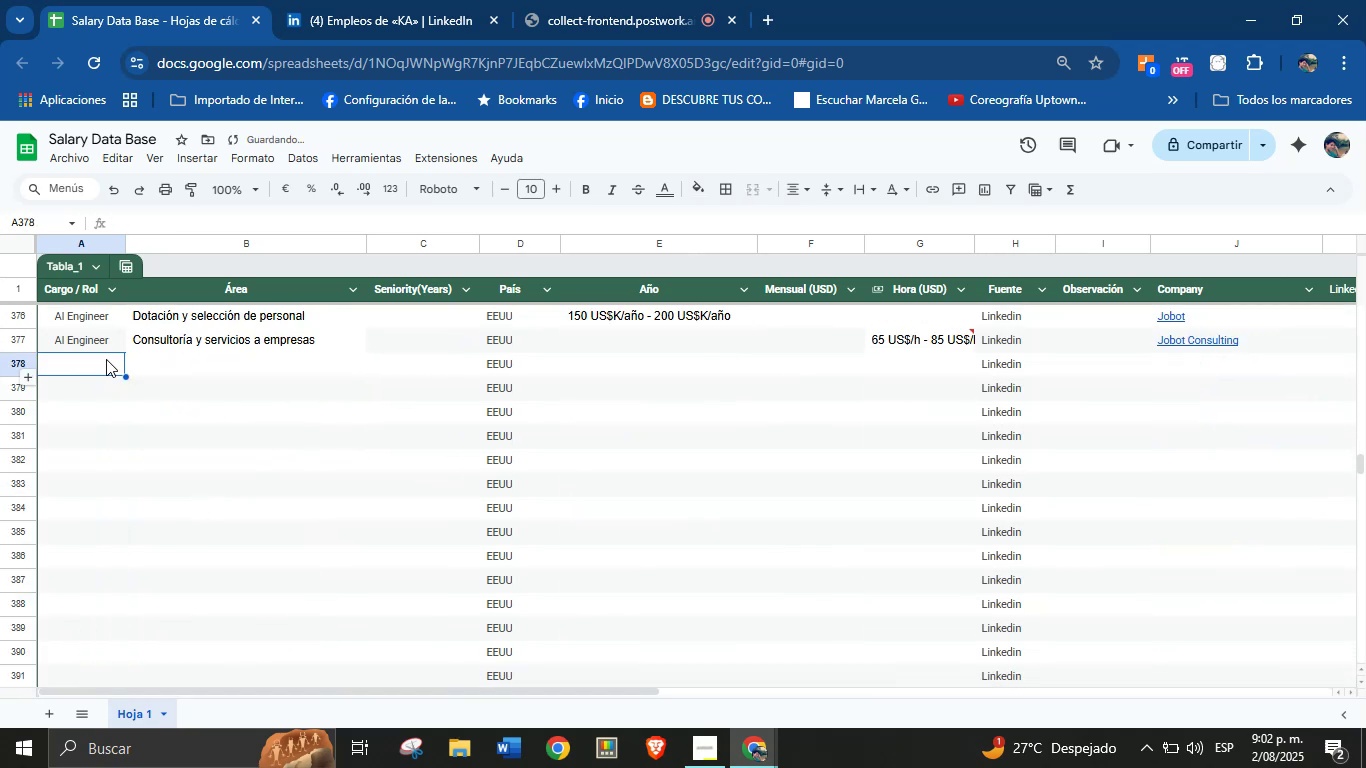 
left_click([106, 359])
 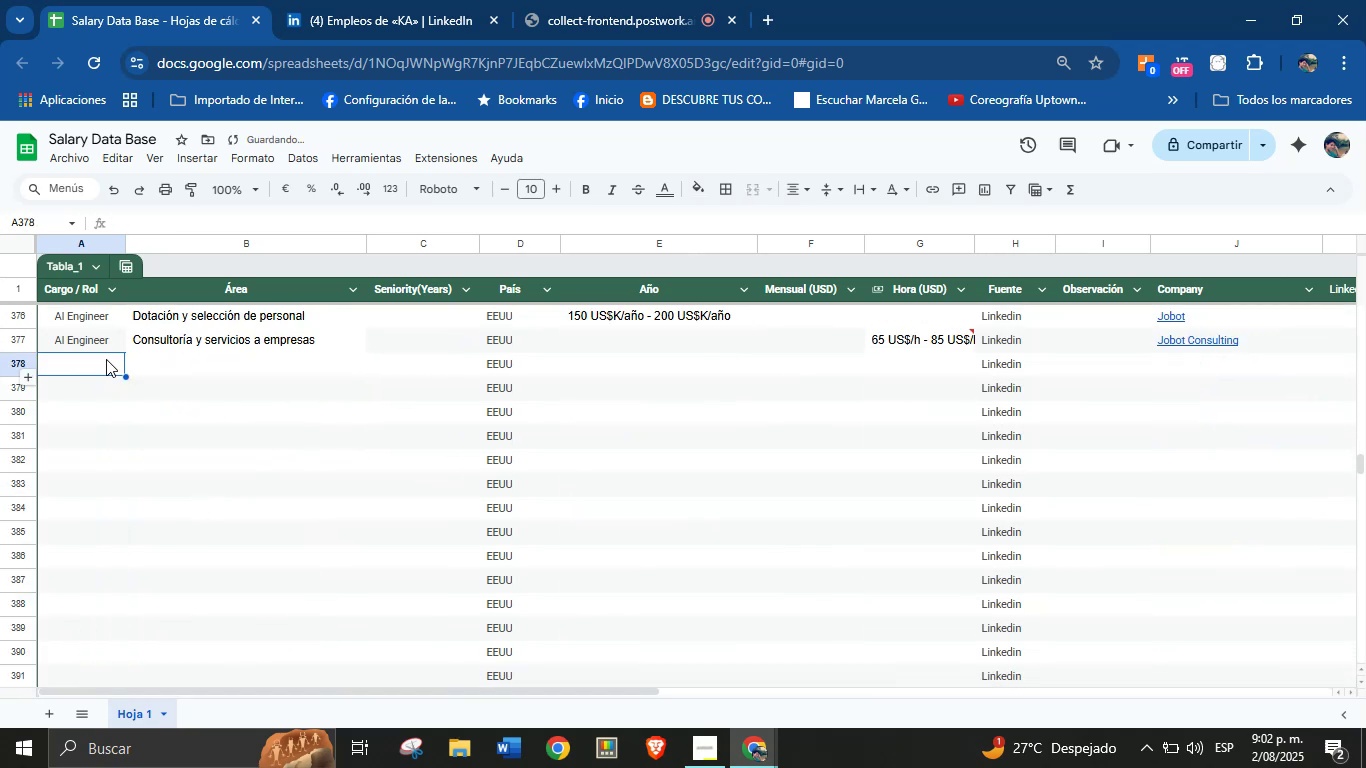 
type(KA)
 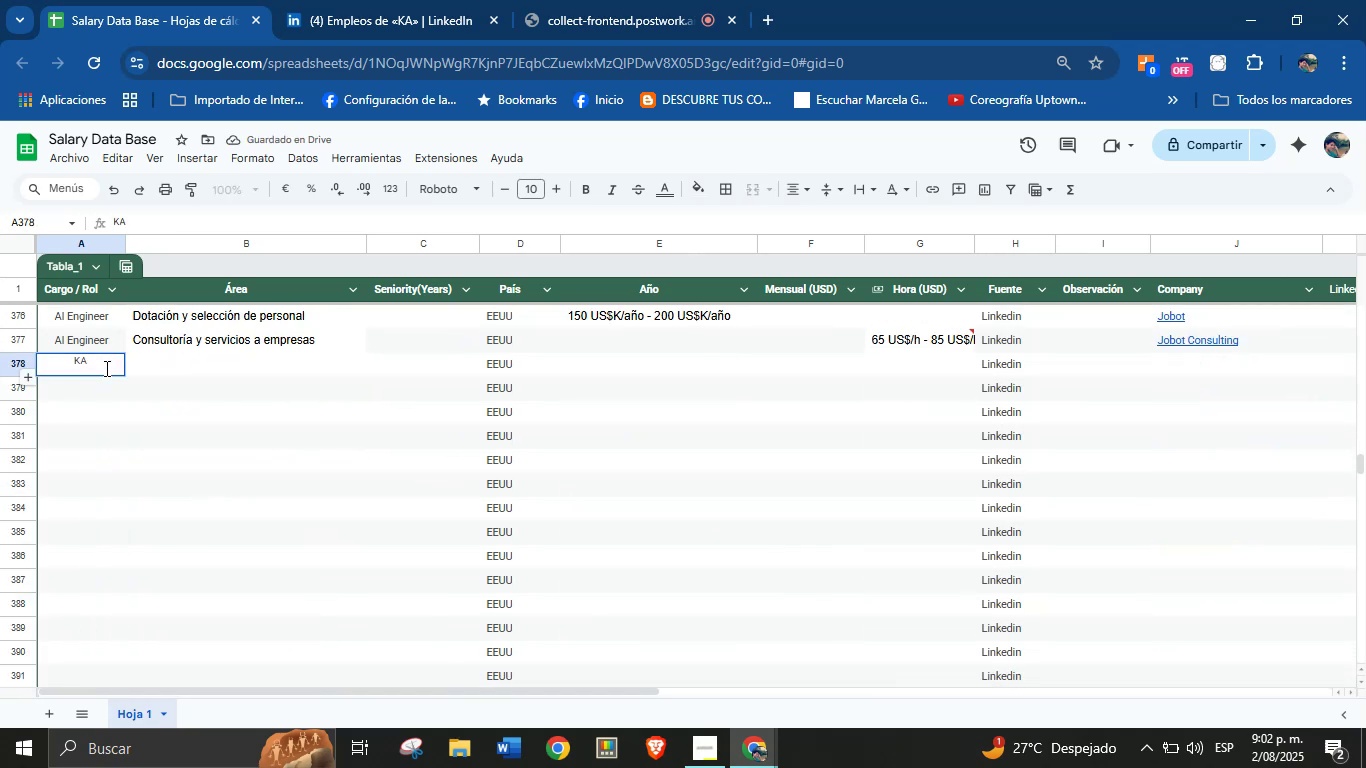 
left_click([104, 381])
 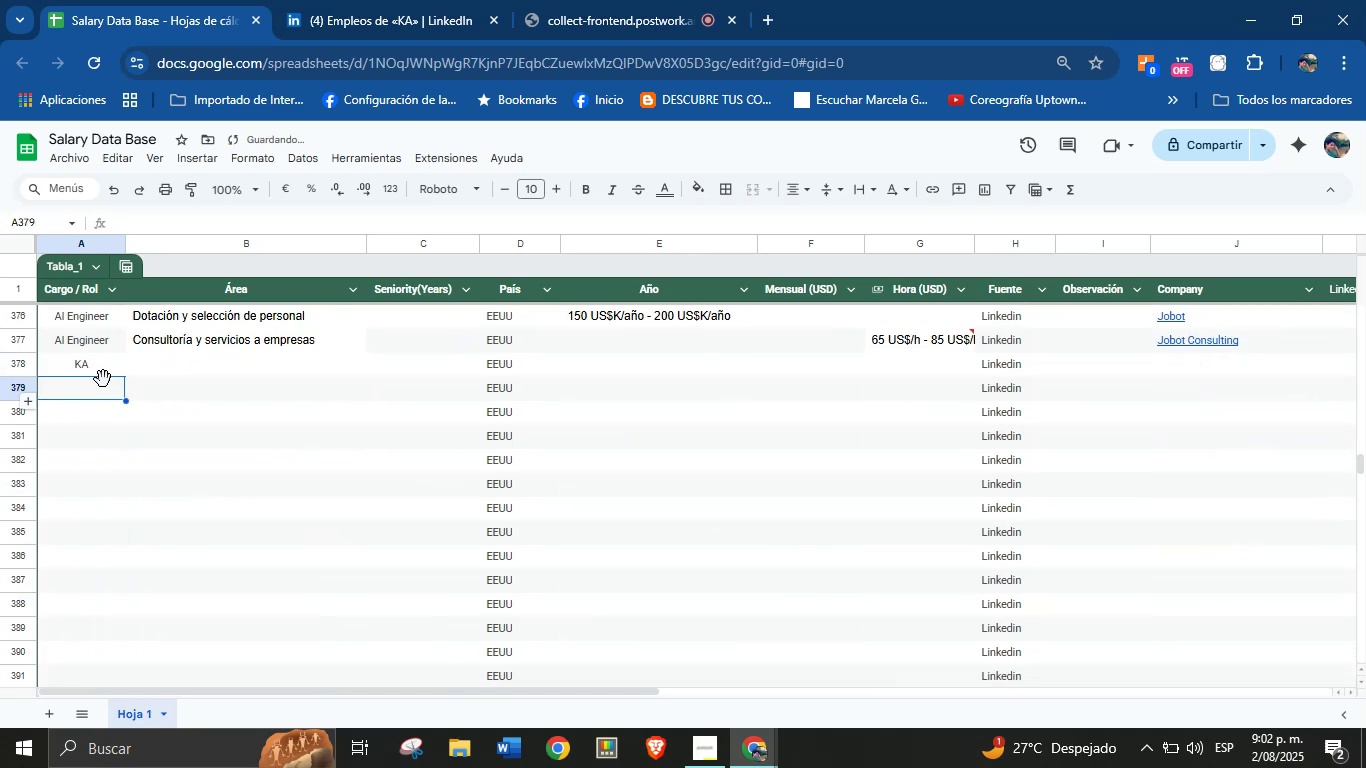 
left_click([103, 371])
 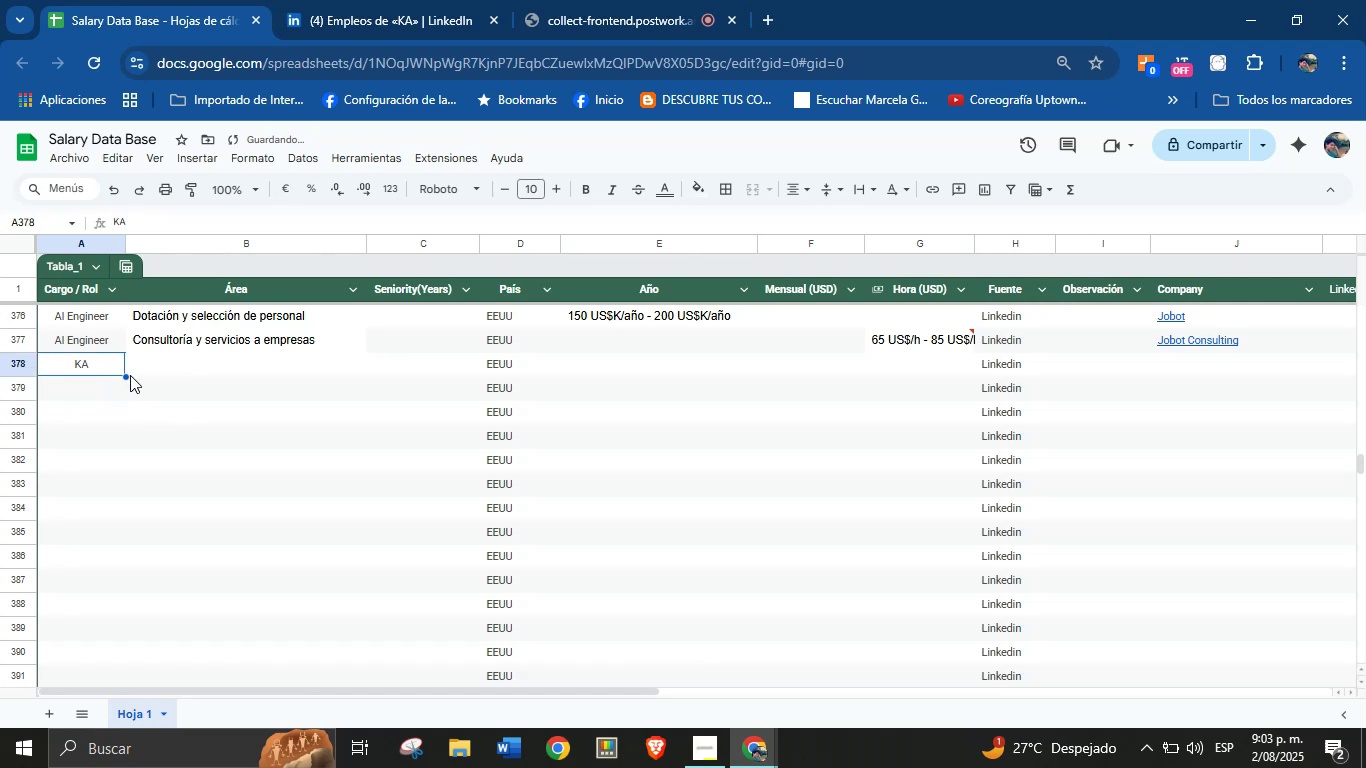 
left_click_drag(start_coordinate=[127, 375], to_coordinate=[120, 573])
 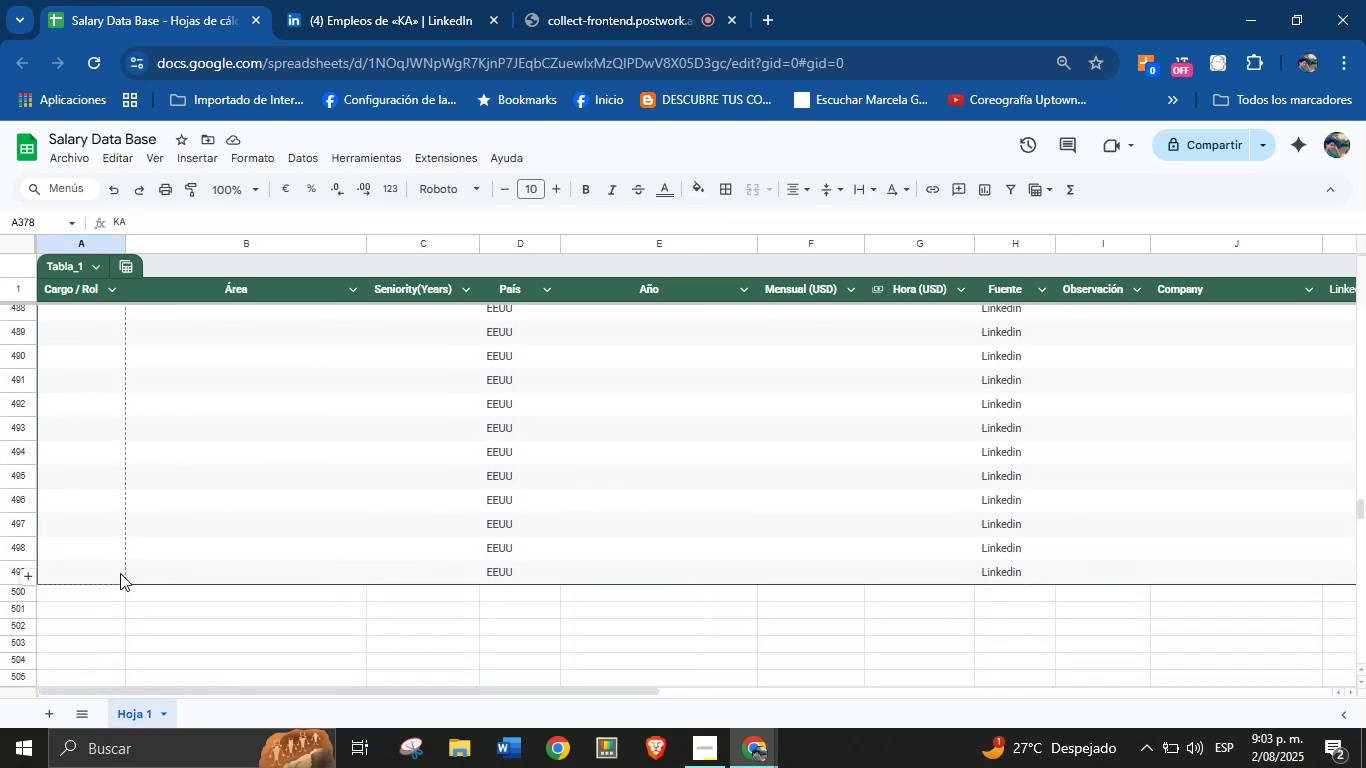 
scroll: coordinate [232, 514], scroll_direction: up, amount: 31.0
 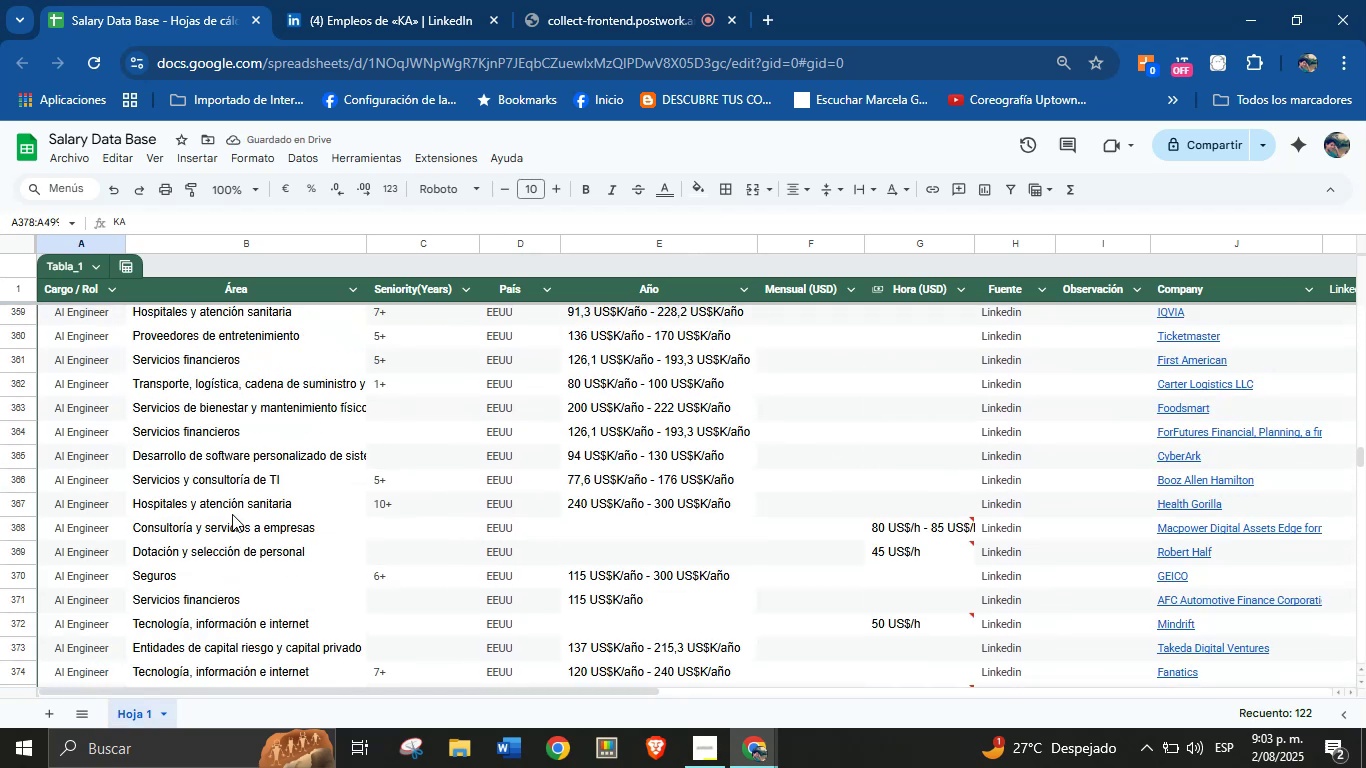 
scroll: coordinate [232, 514], scroll_direction: down, amount: 5.0
 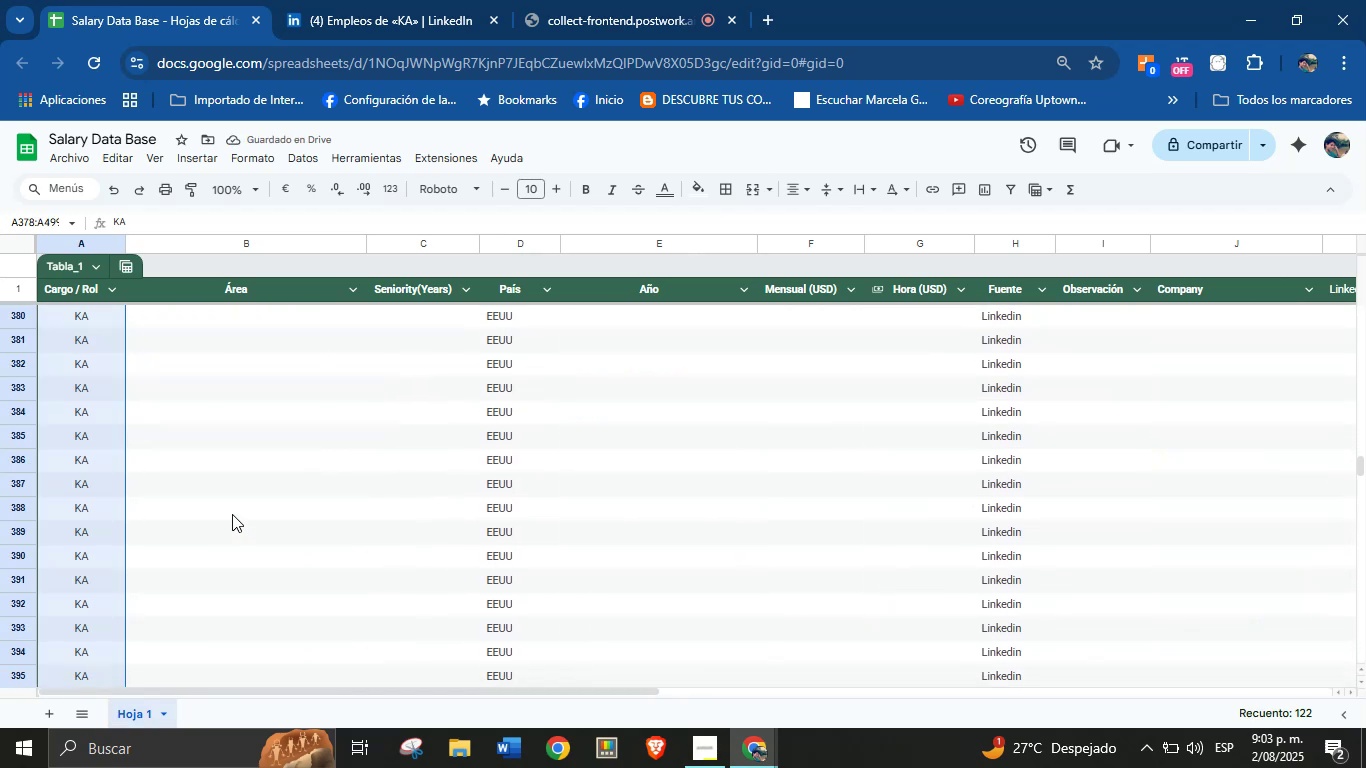 
scroll: coordinate [220, 455], scroll_direction: up, amount: 2.0
 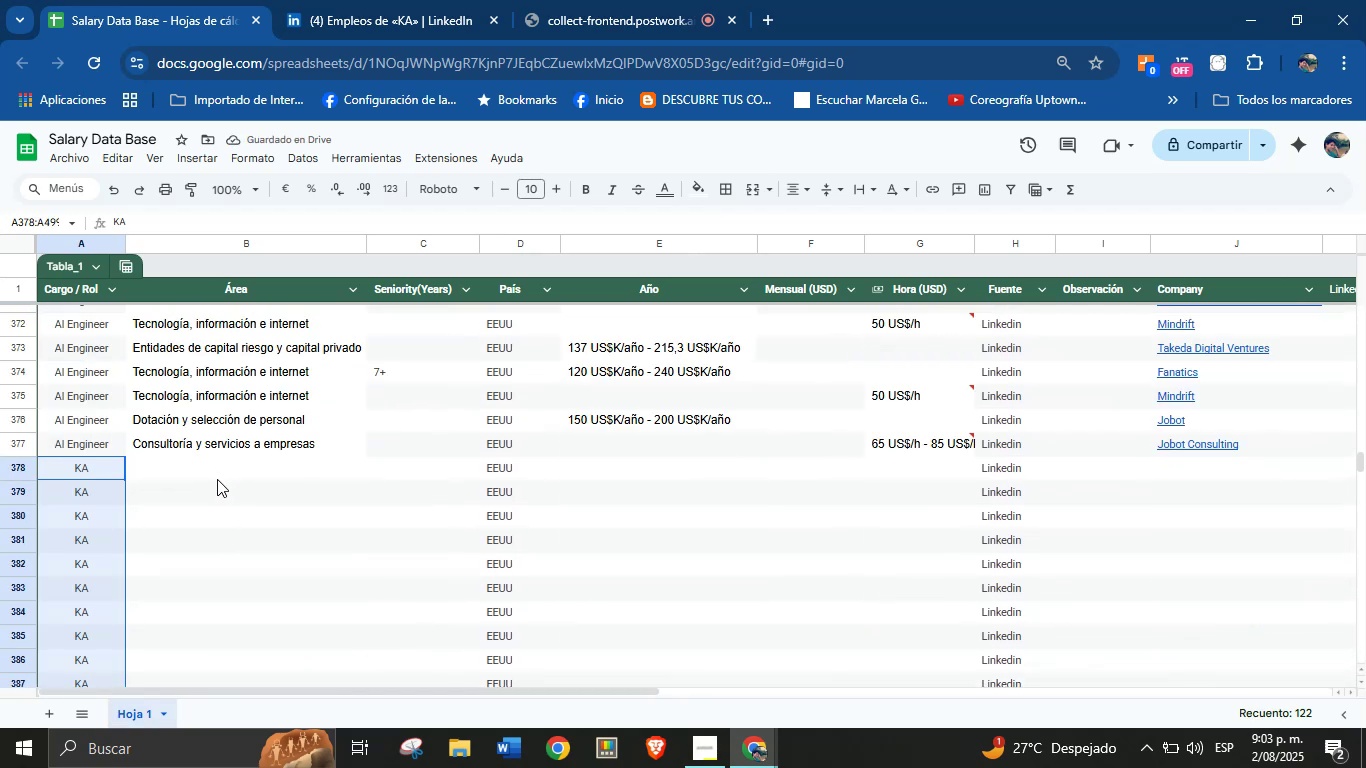 
left_click([217, 479])
 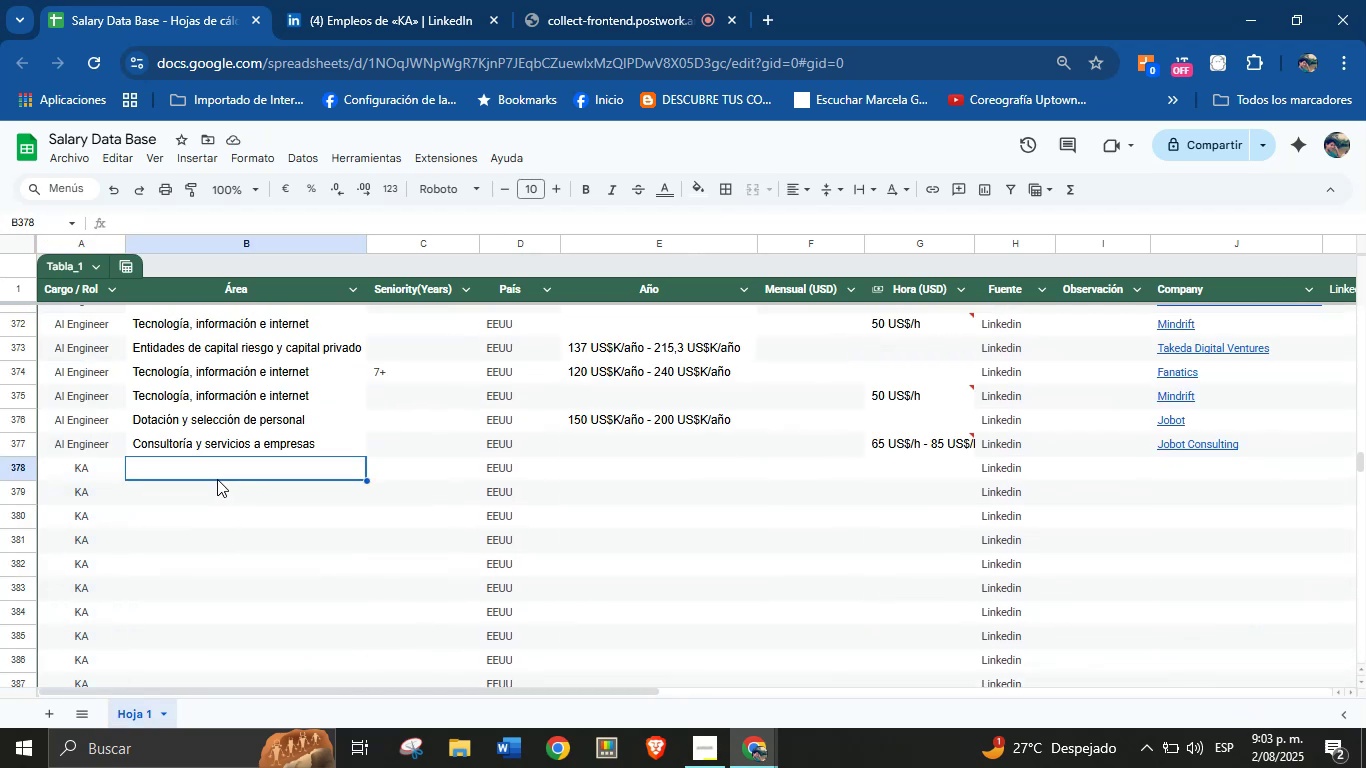 
left_click([351, 0])
 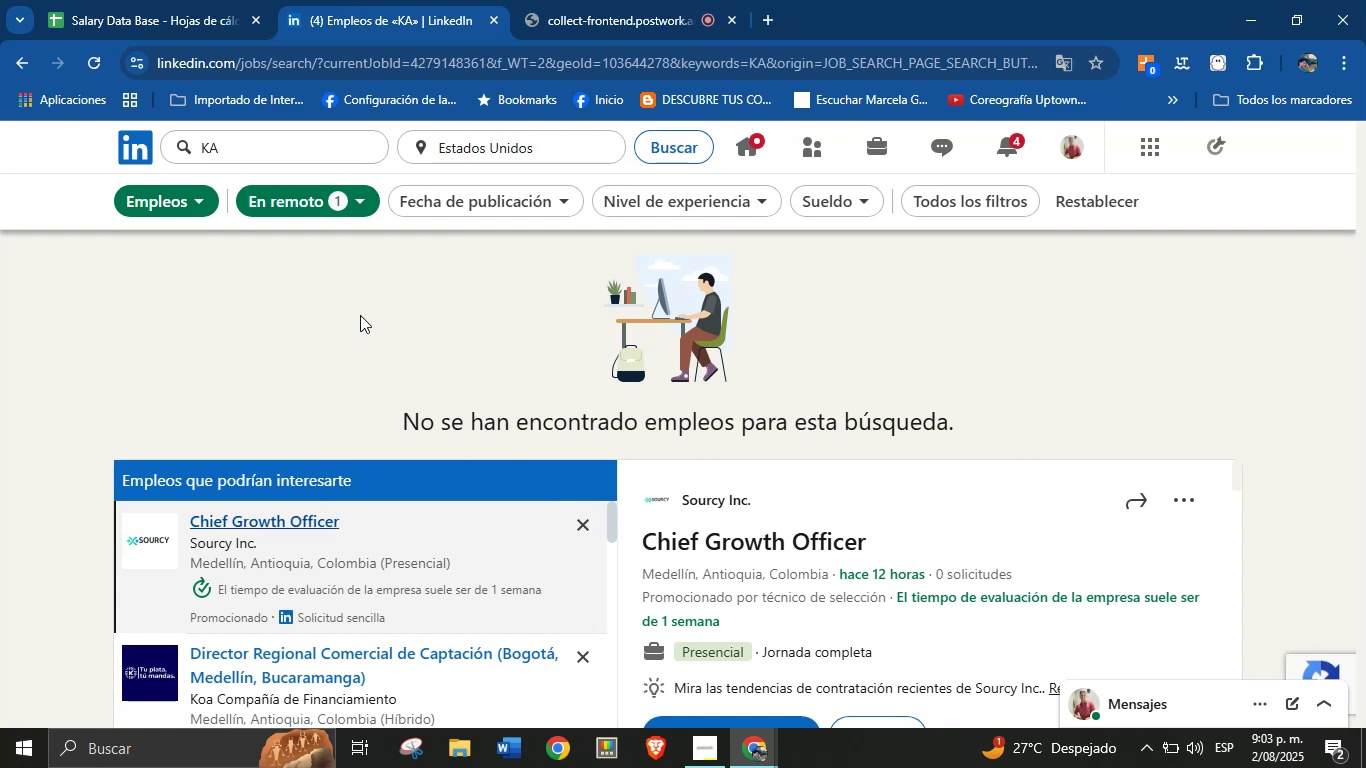 
wait(7.16)
 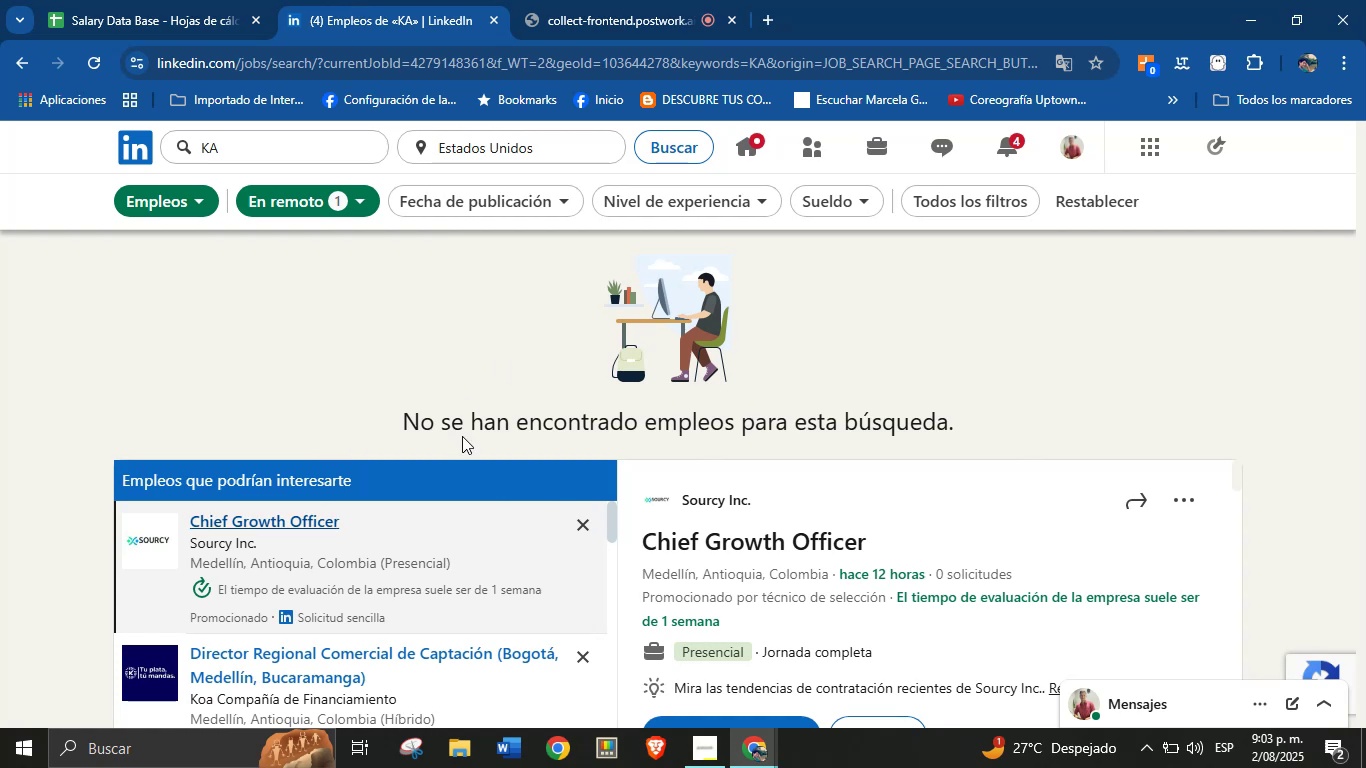 
left_click([206, 148])
 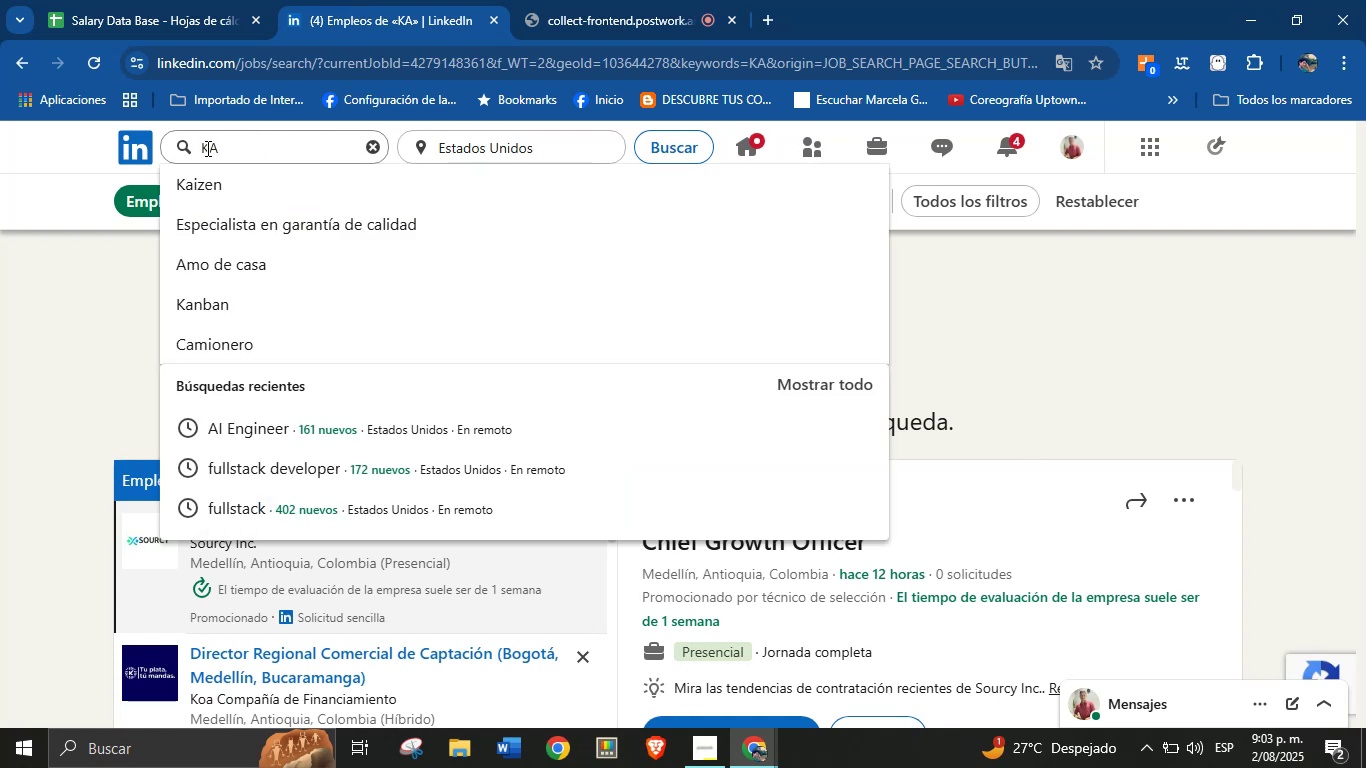 
key(Backspace)
 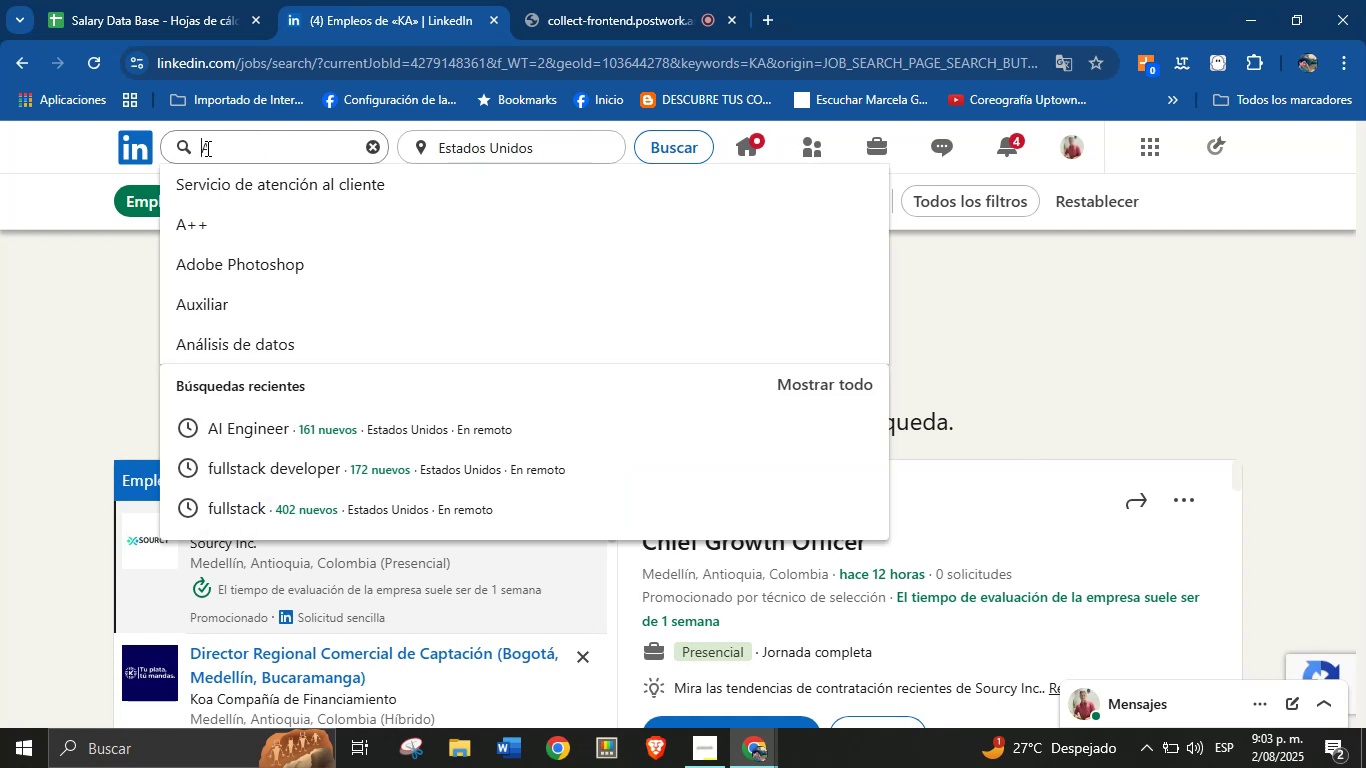 
key(CapsLock)
 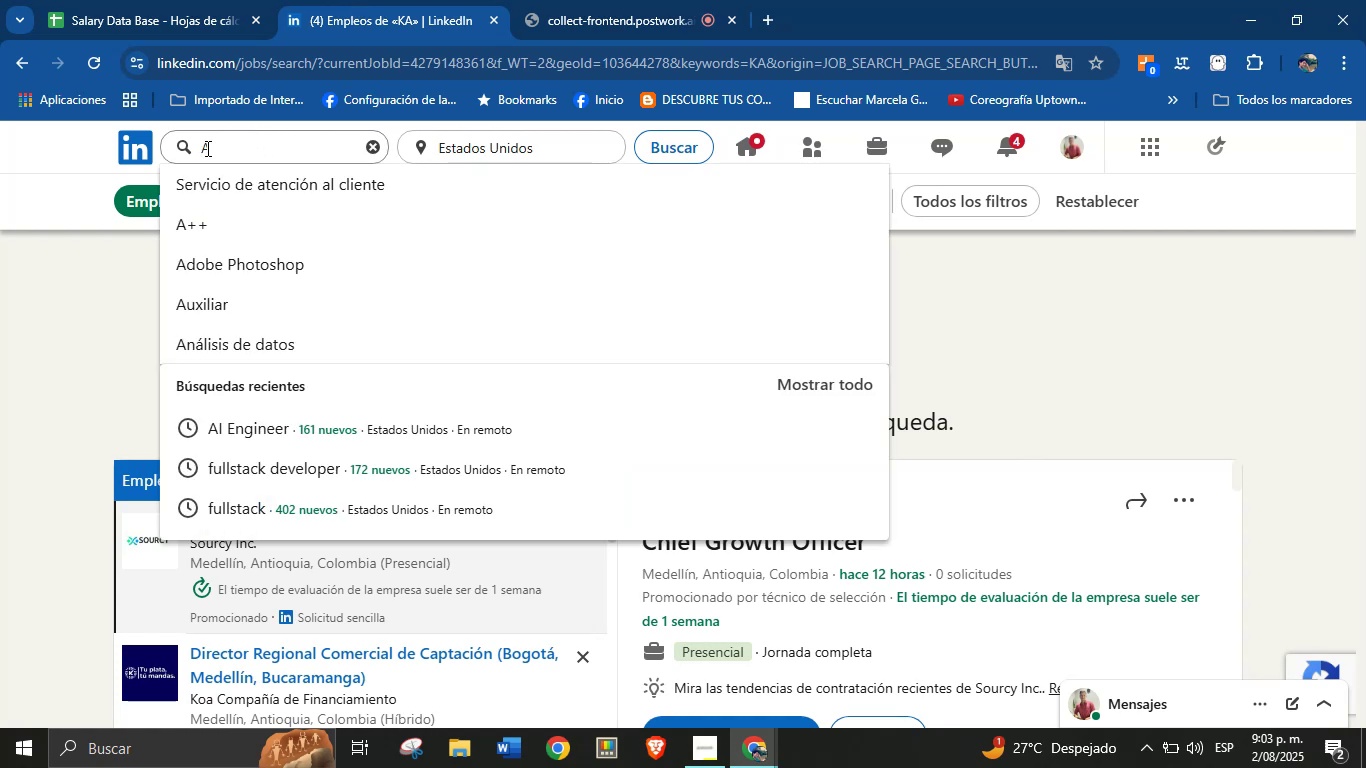 
key(CapsLock)
 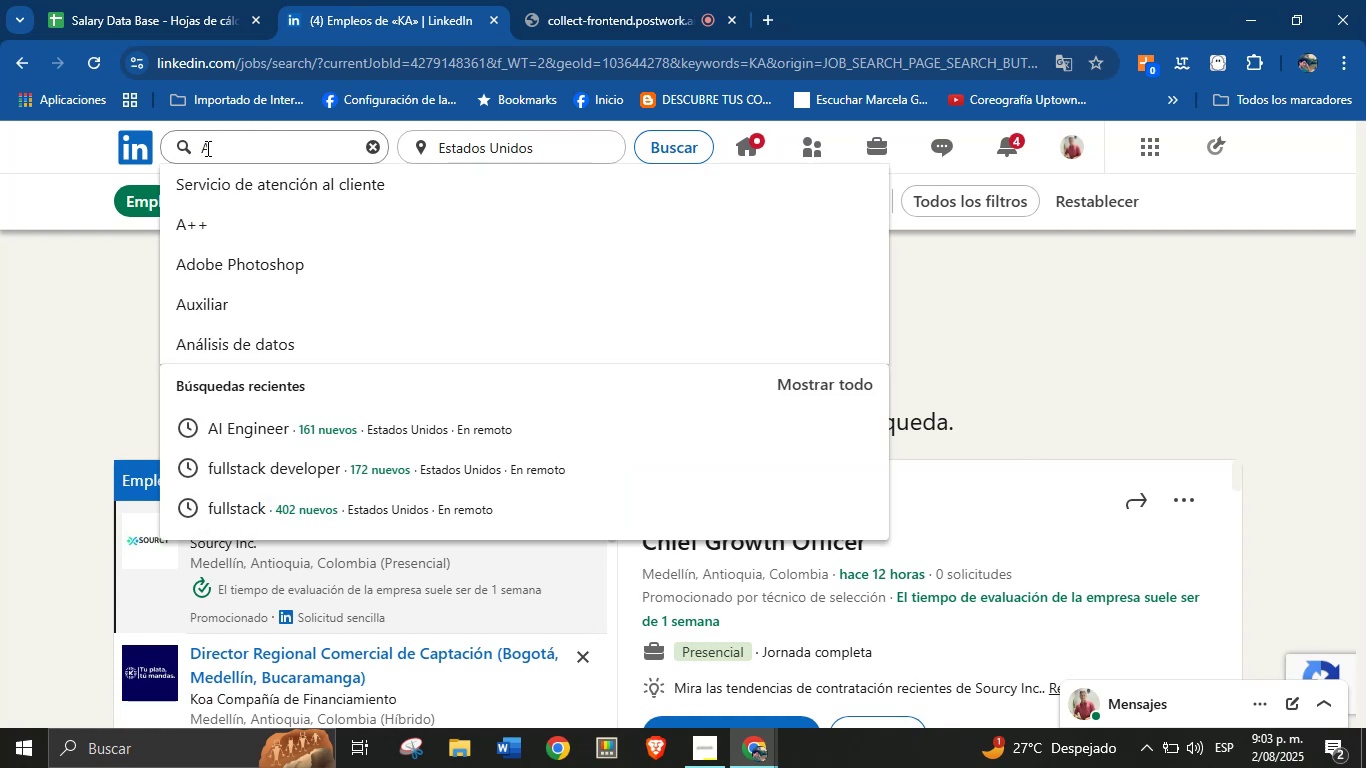 
key(CapsLock)
 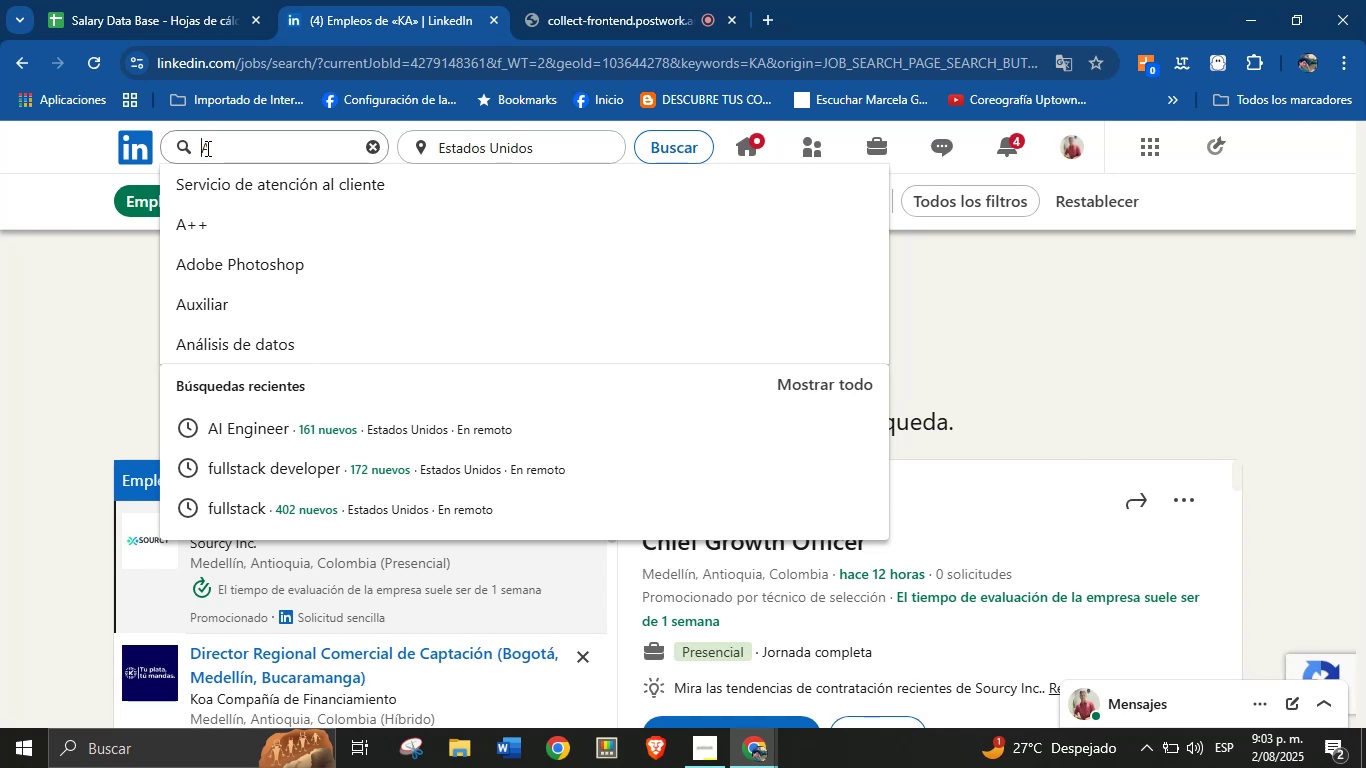 
key(CapsLock)
 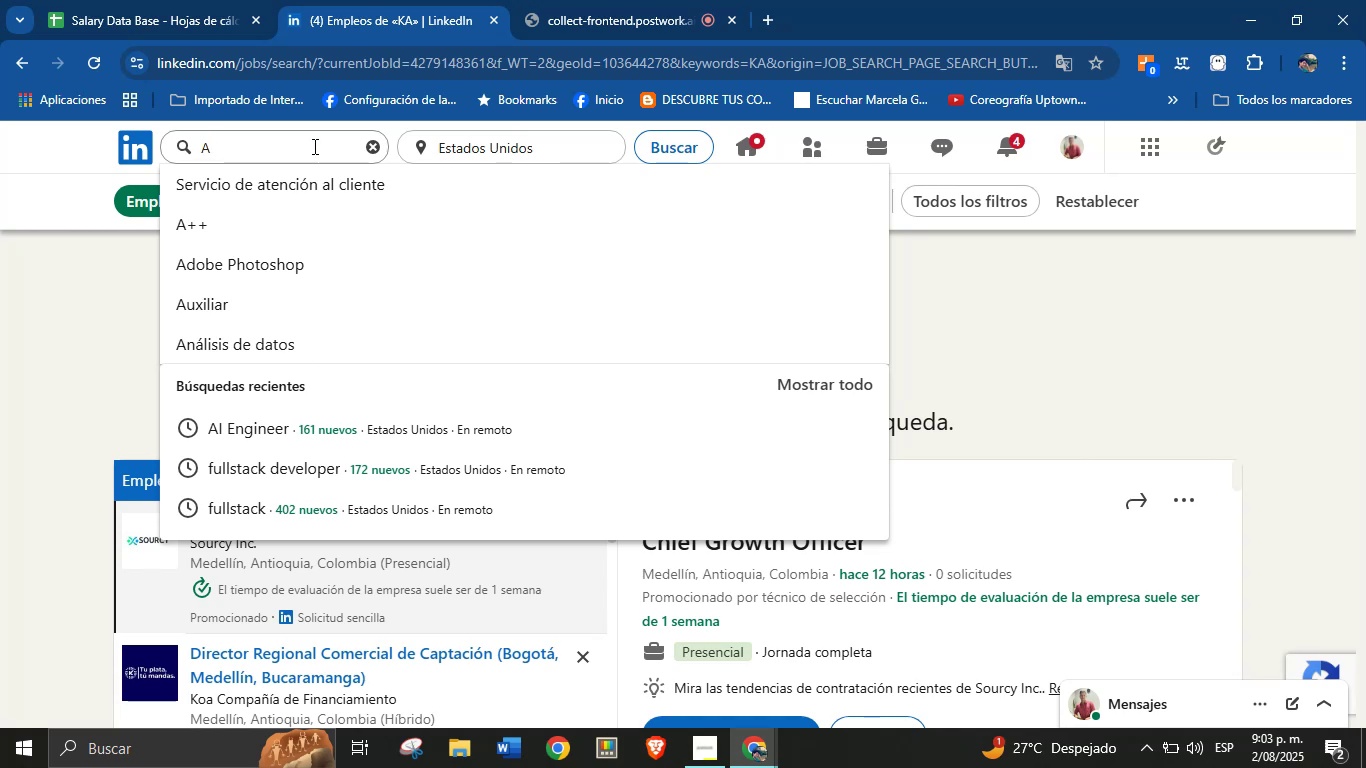 
key(CapsLock)
 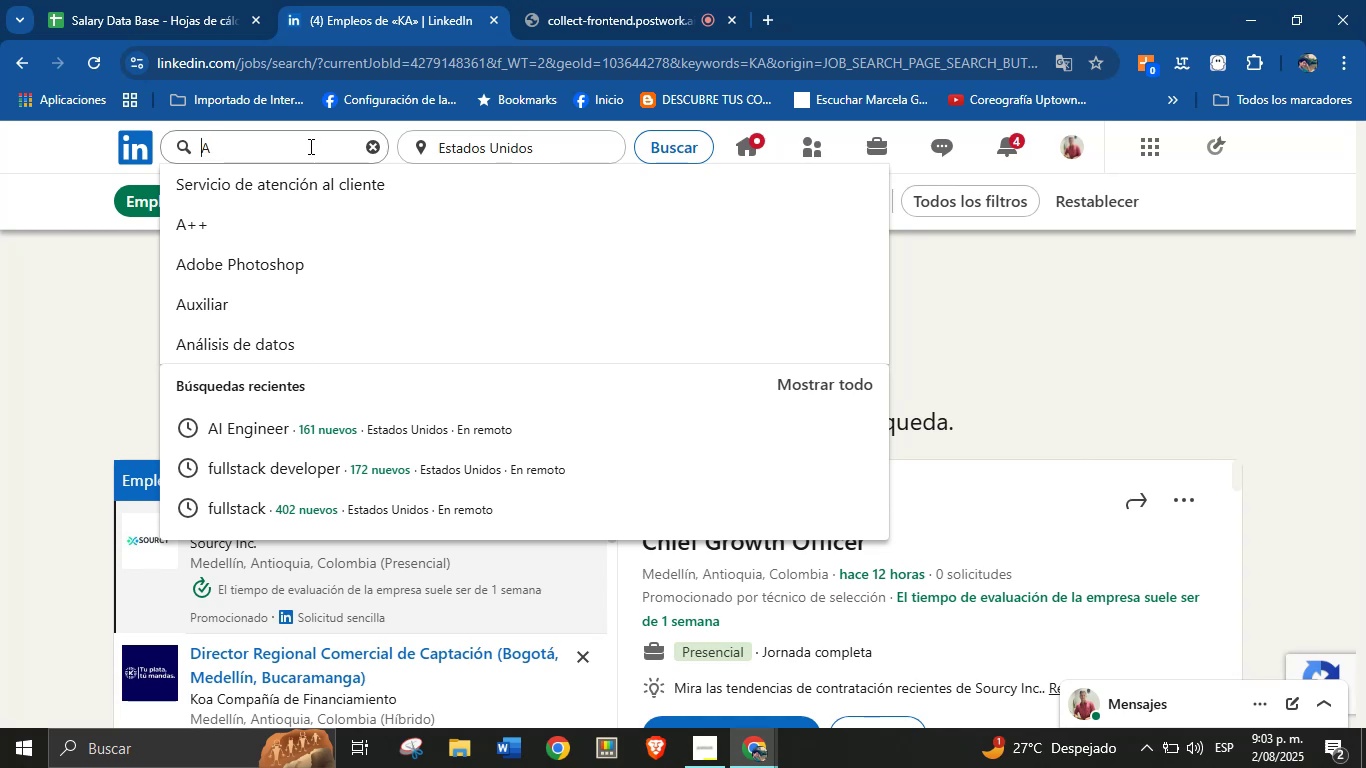 
key(Q)
 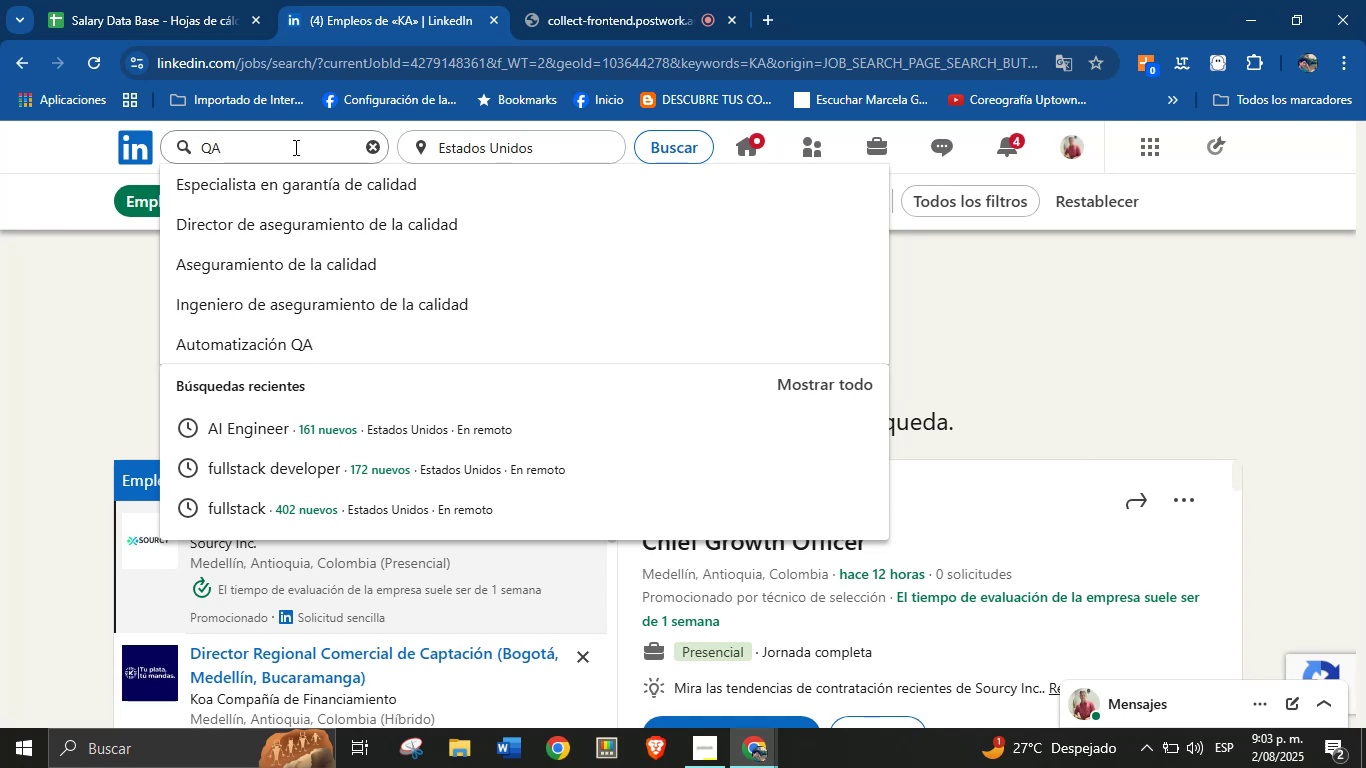 
key(Enter)
 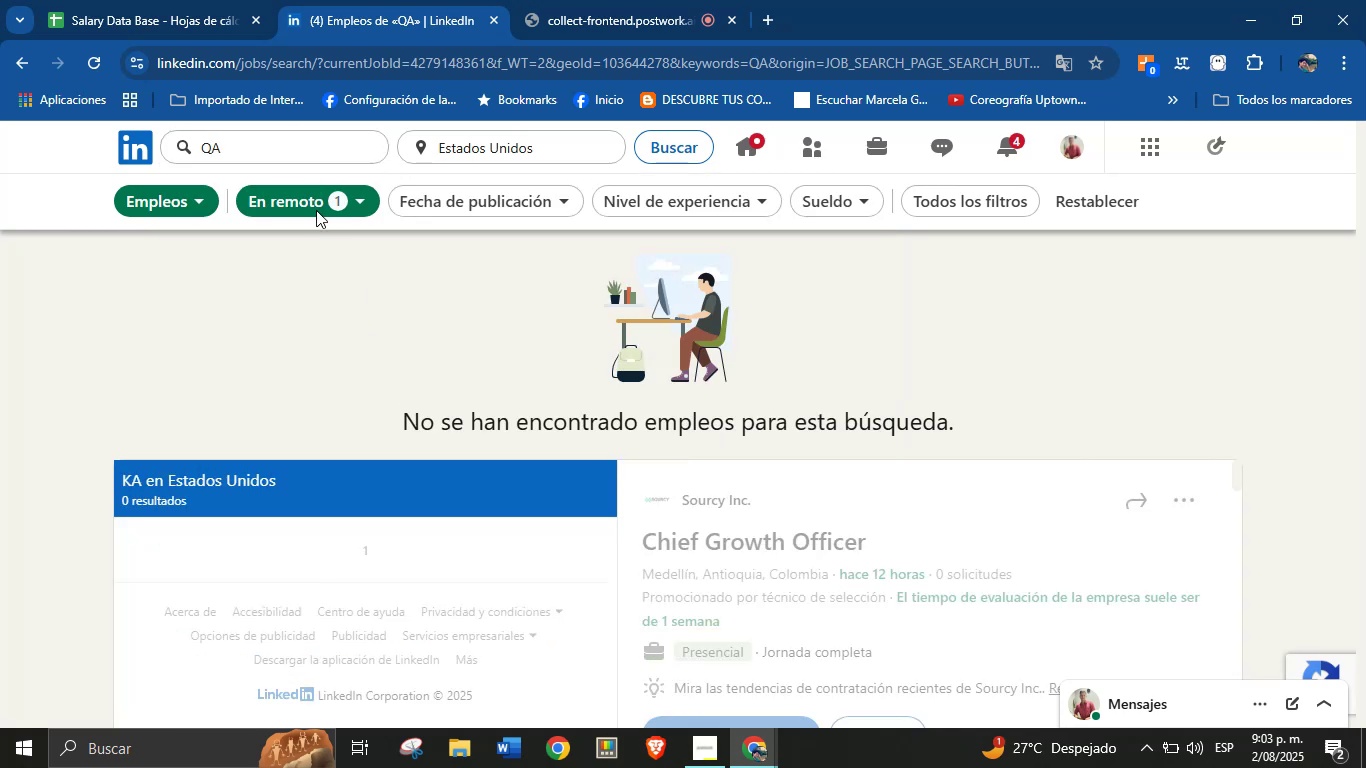 
left_click([251, 152])
 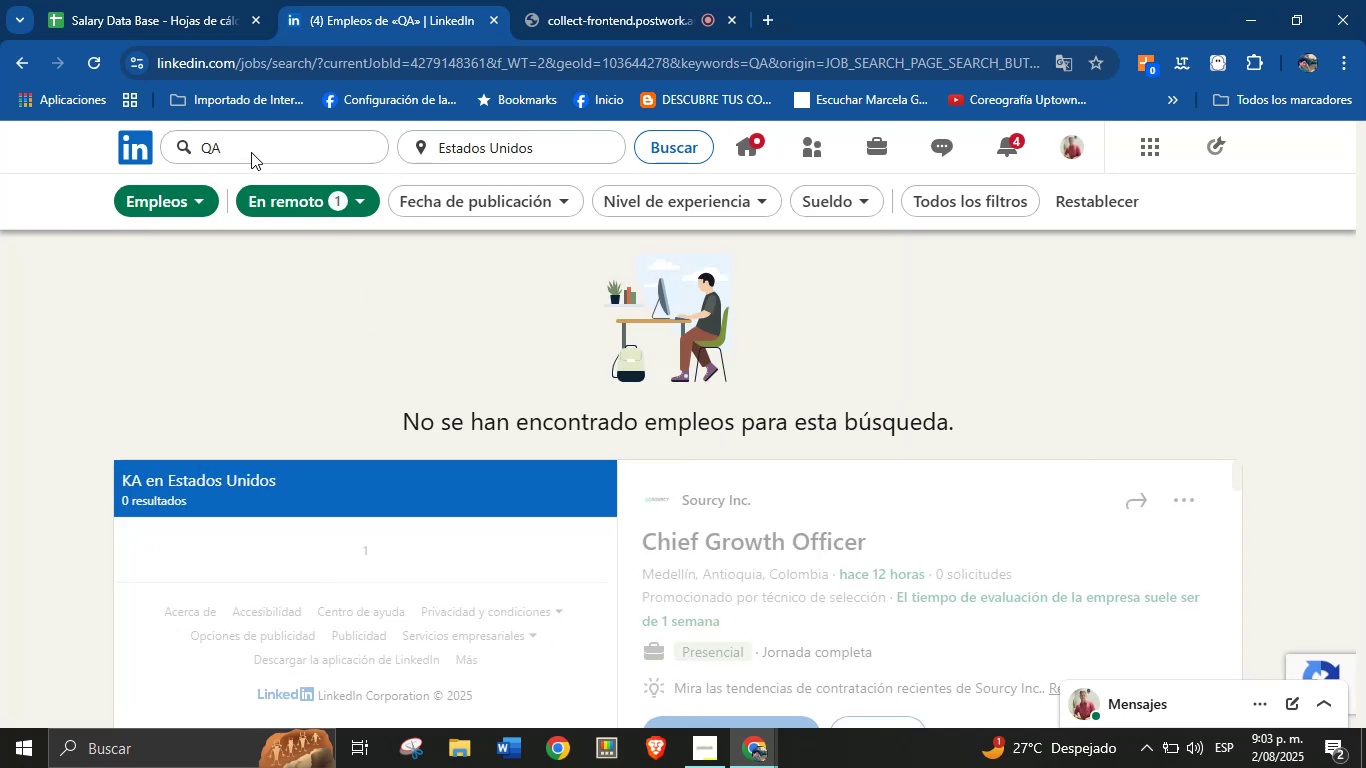 
mouse_move([213, 168])
 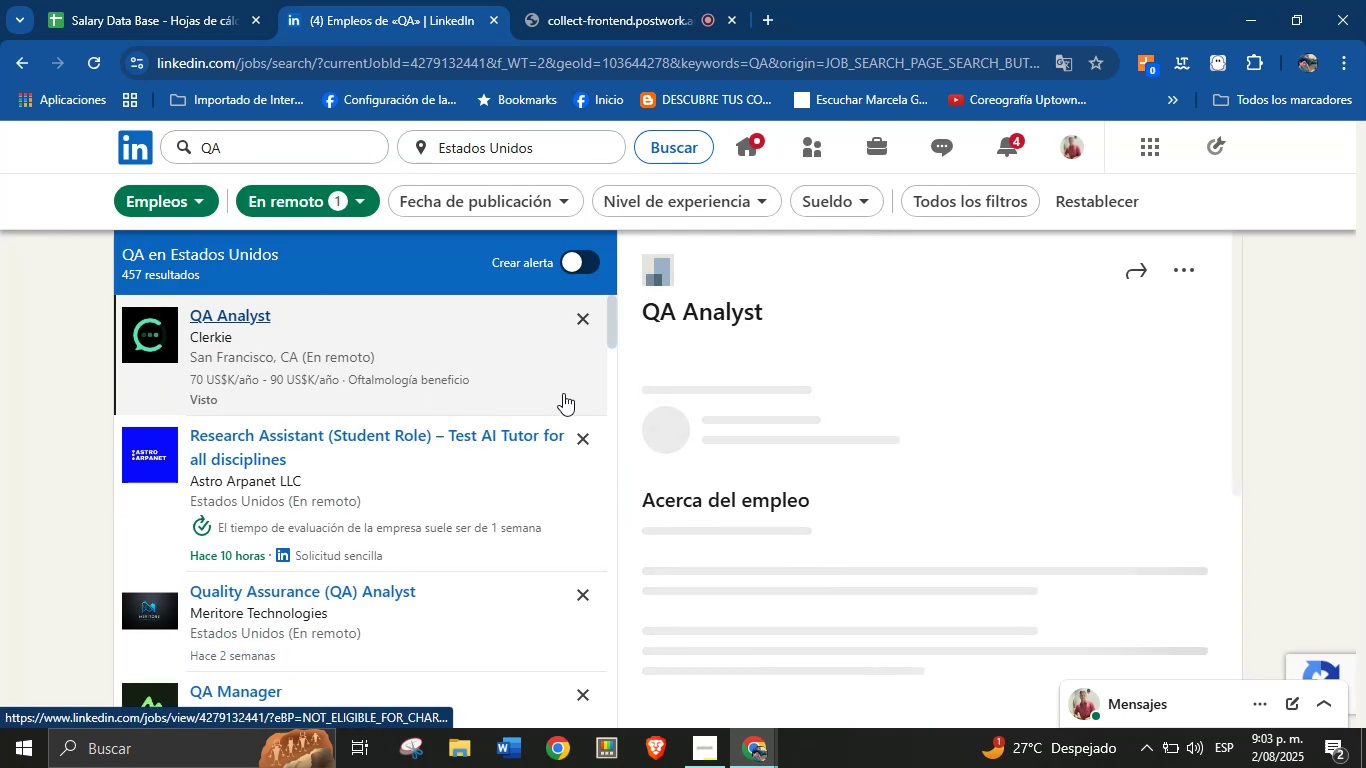 
left_click([159, 0])
 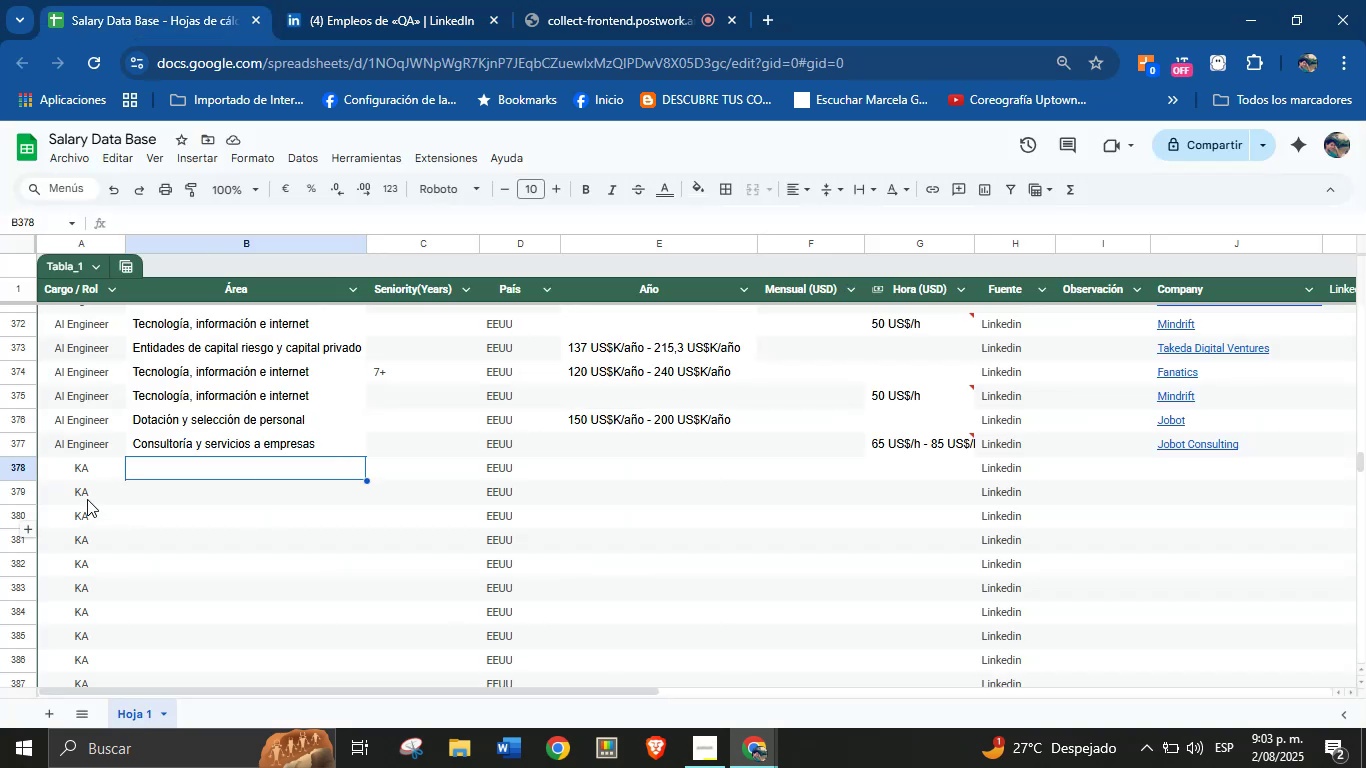 
left_click([94, 473])
 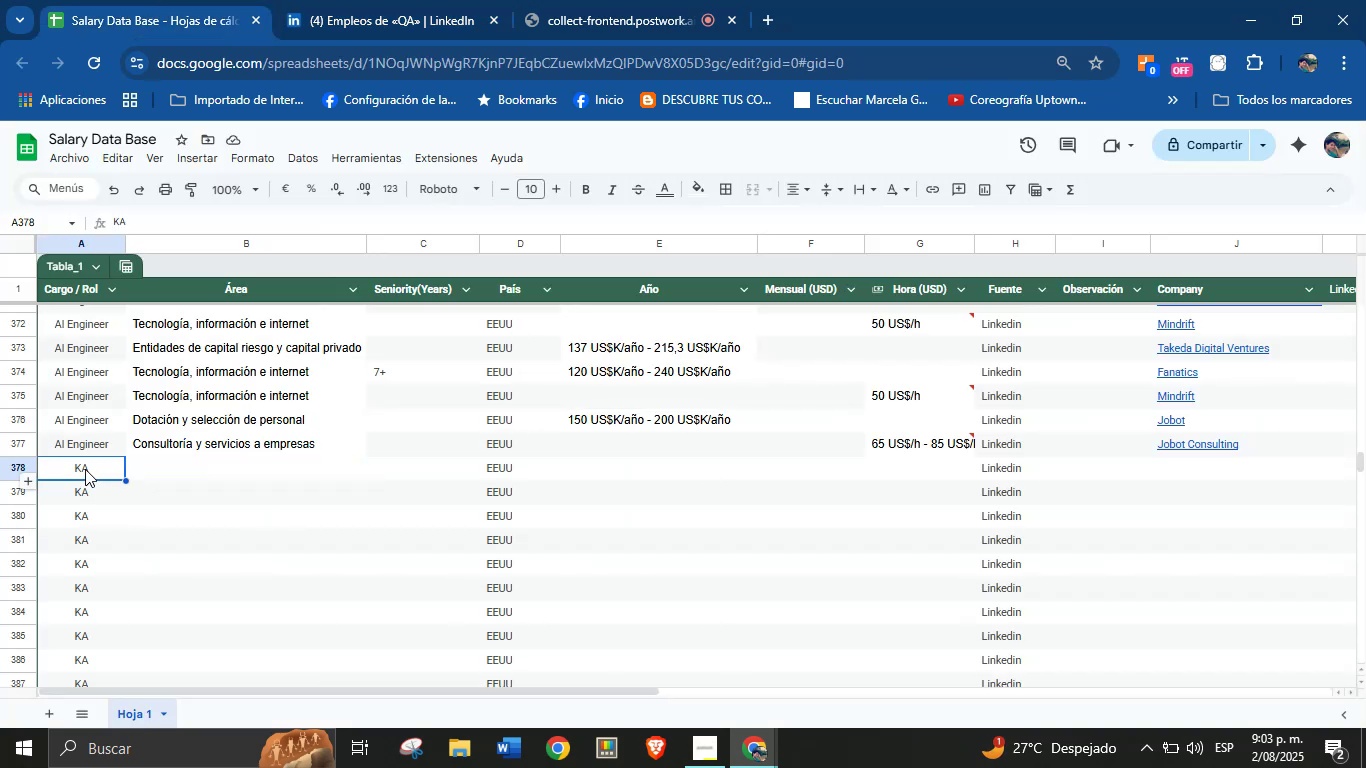 
left_click([85, 469])
 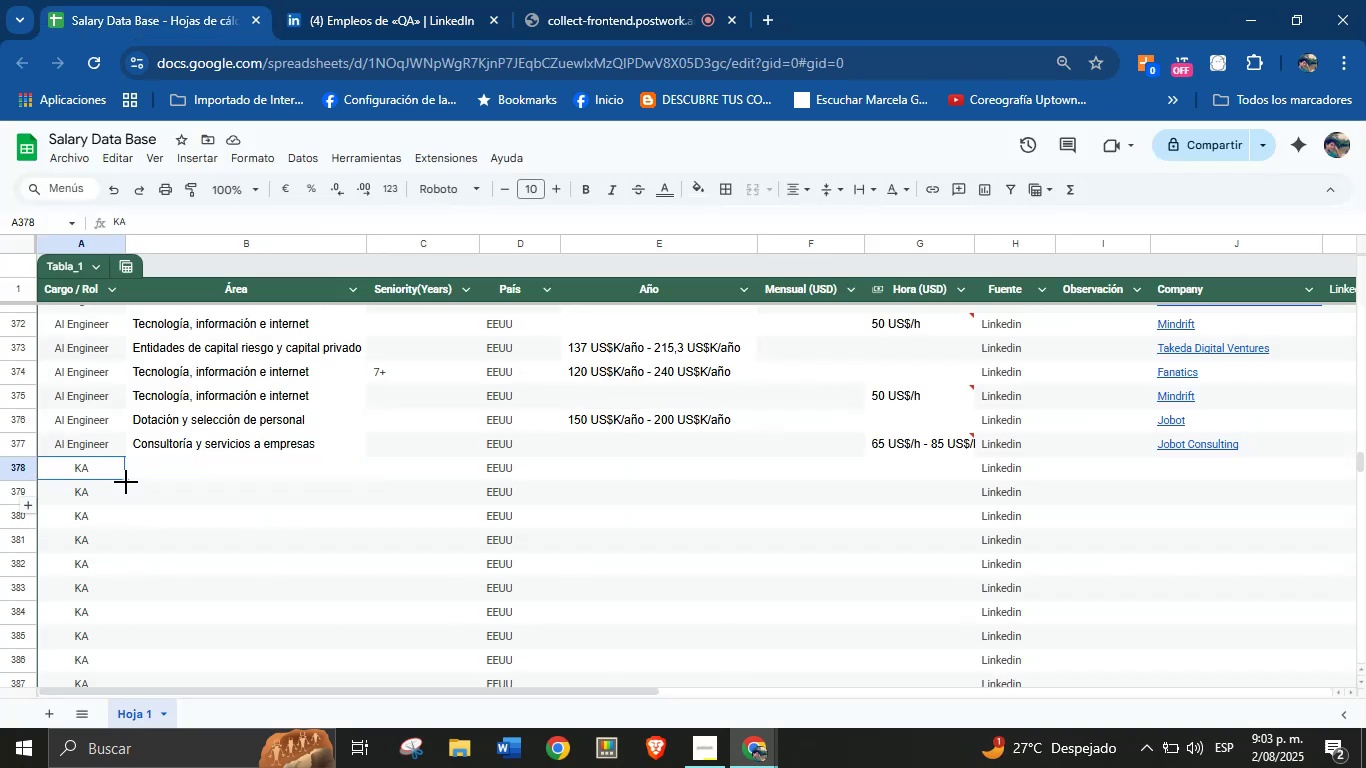 
left_click_drag(start_coordinate=[126, 482], to_coordinate=[96, 732])
 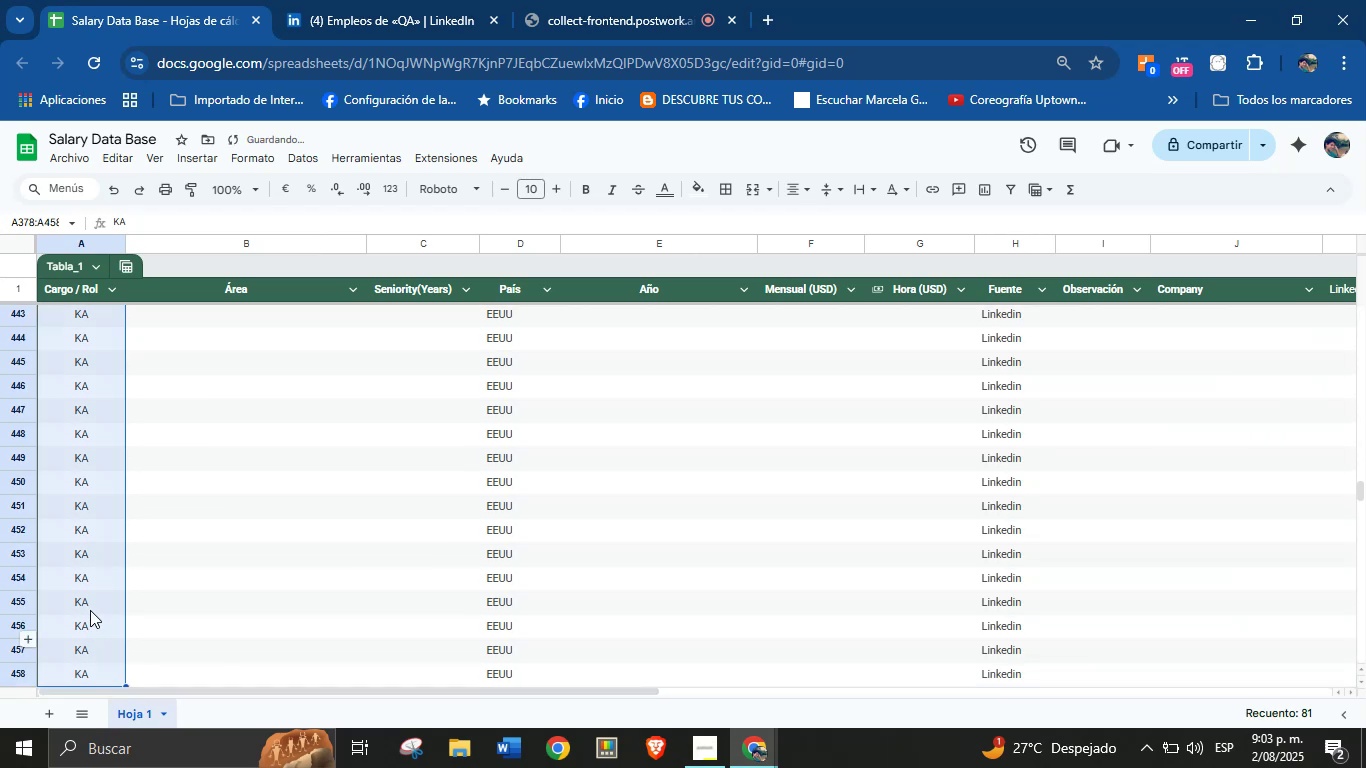 
right_click([96, 732])
 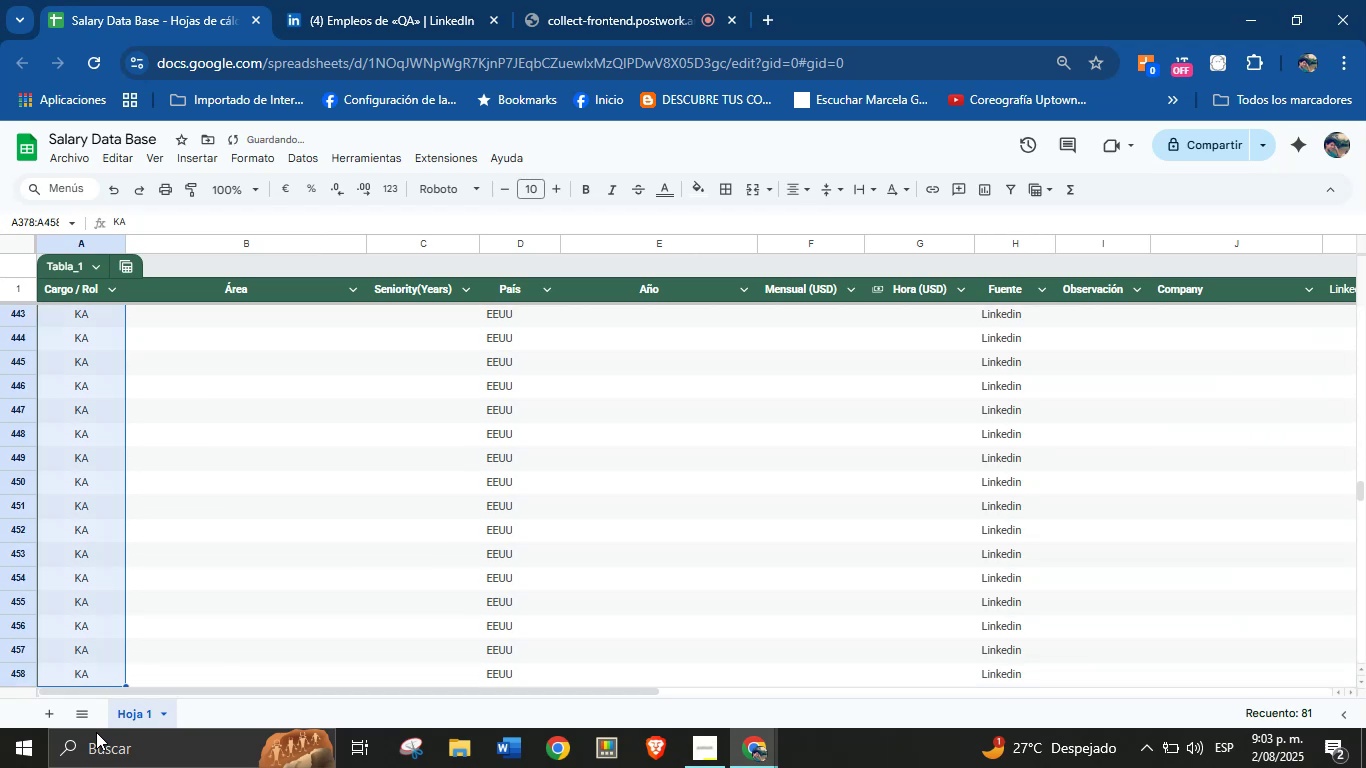 
left_click([96, 732])
 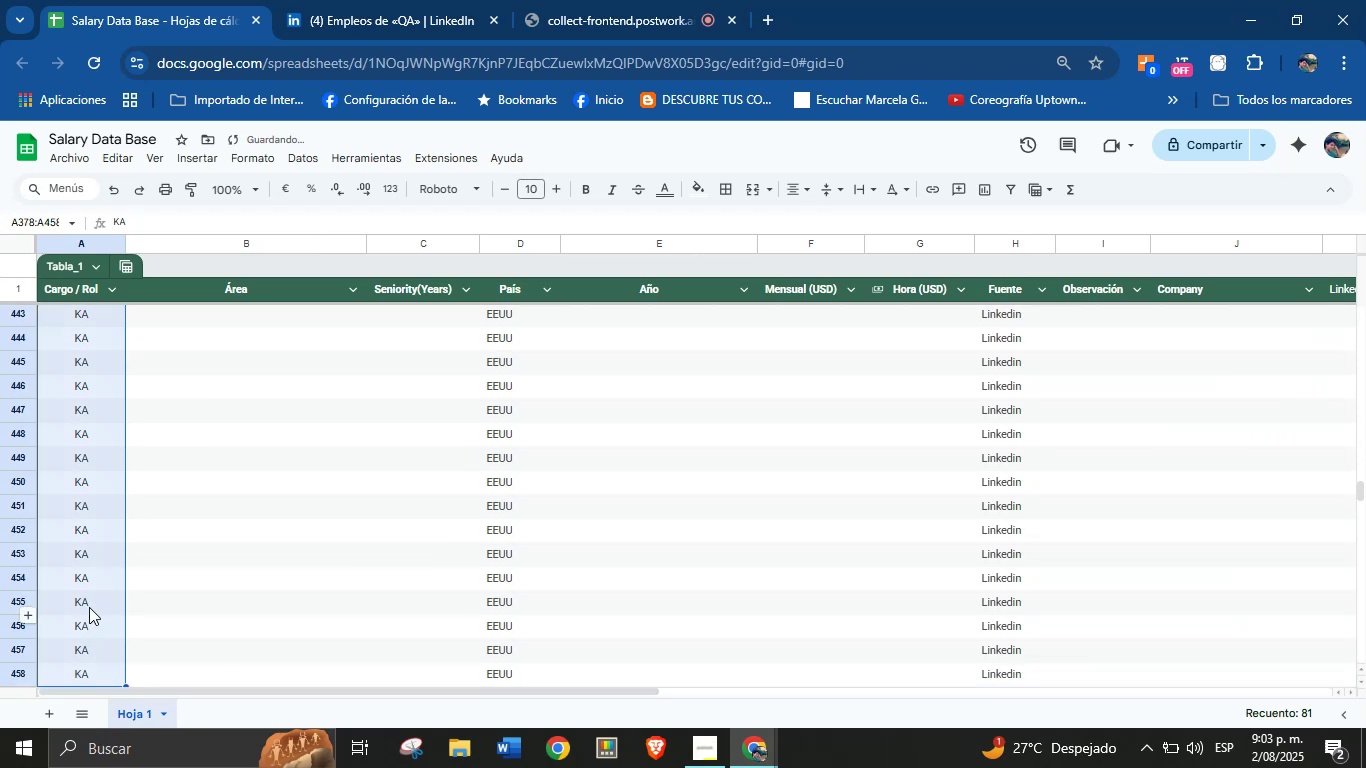 
key(Backspace)
 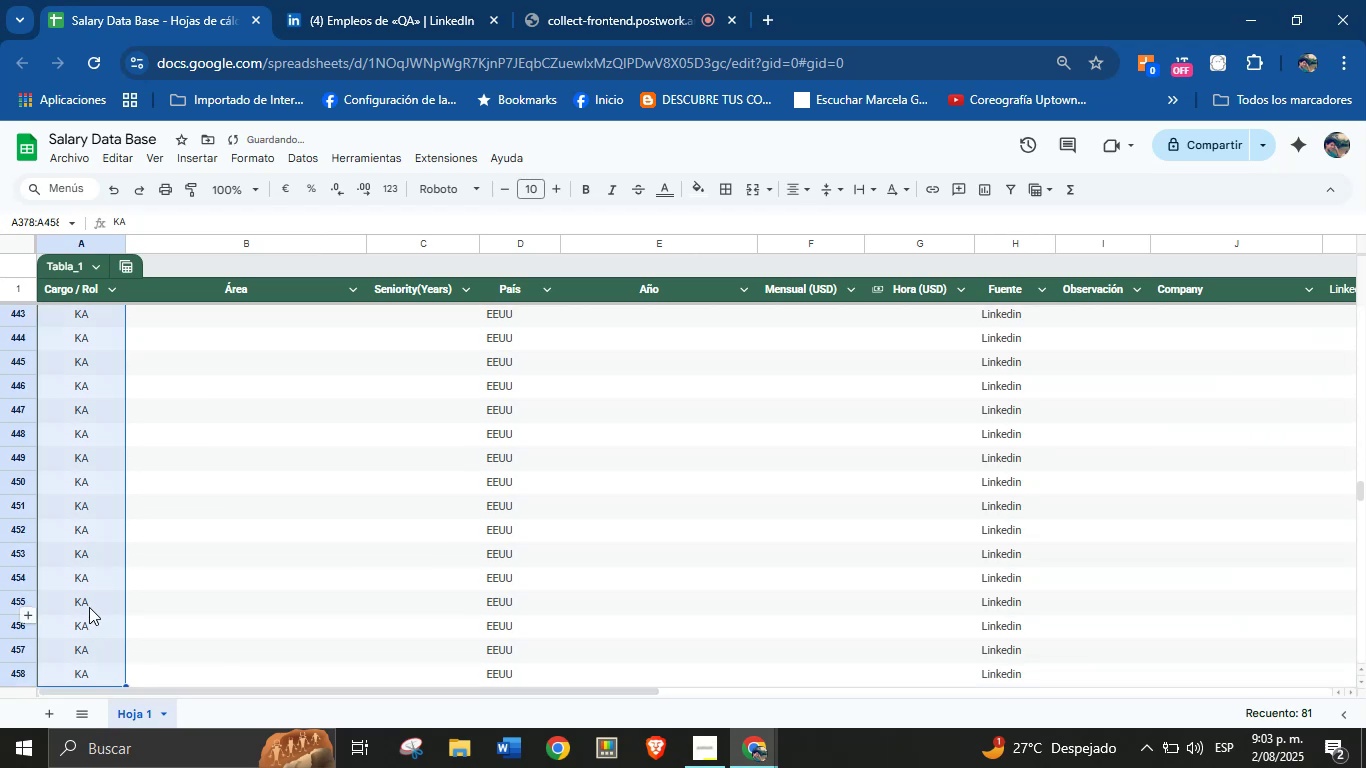 
scroll: coordinate [89, 545], scroll_direction: down, amount: 5.0
 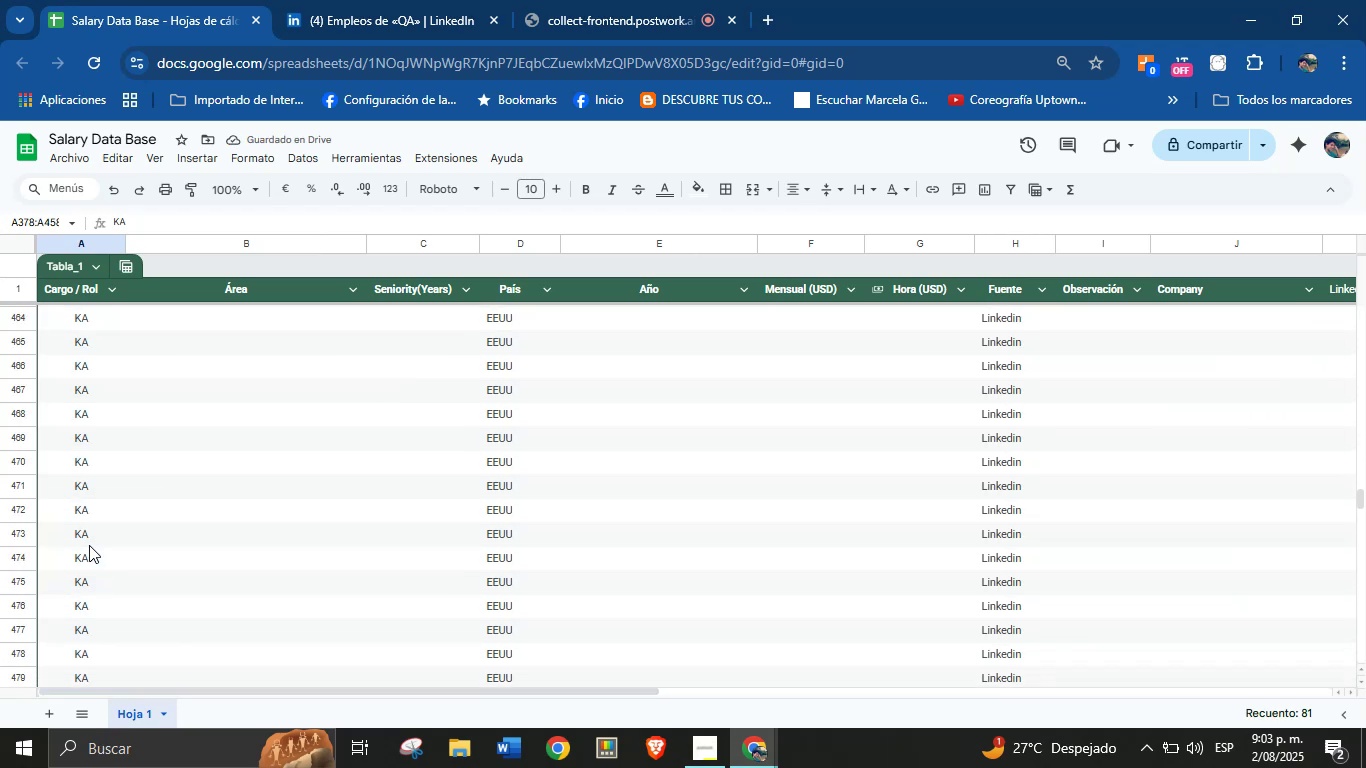 
scroll: coordinate [89, 541], scroll_direction: up, amount: 4.0
 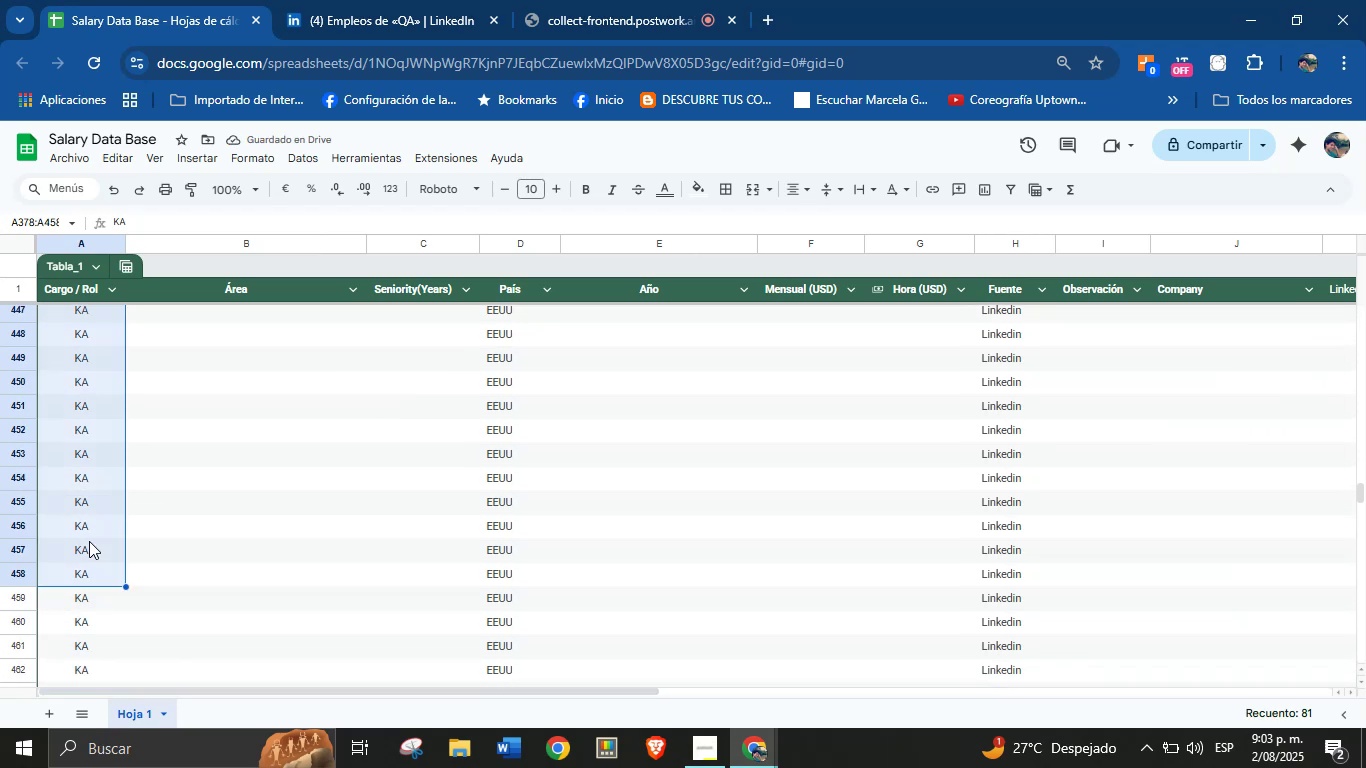 
key(Backspace)
 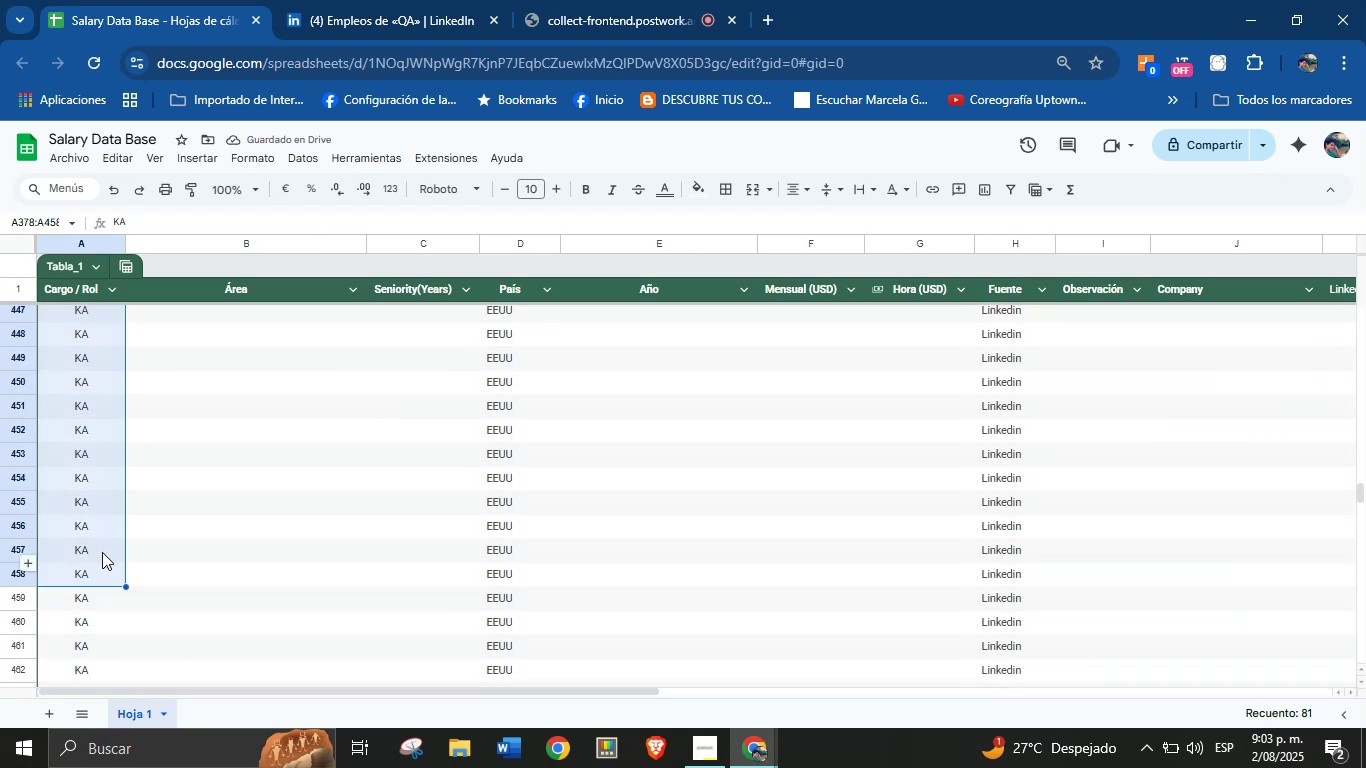 
left_click([102, 552])
 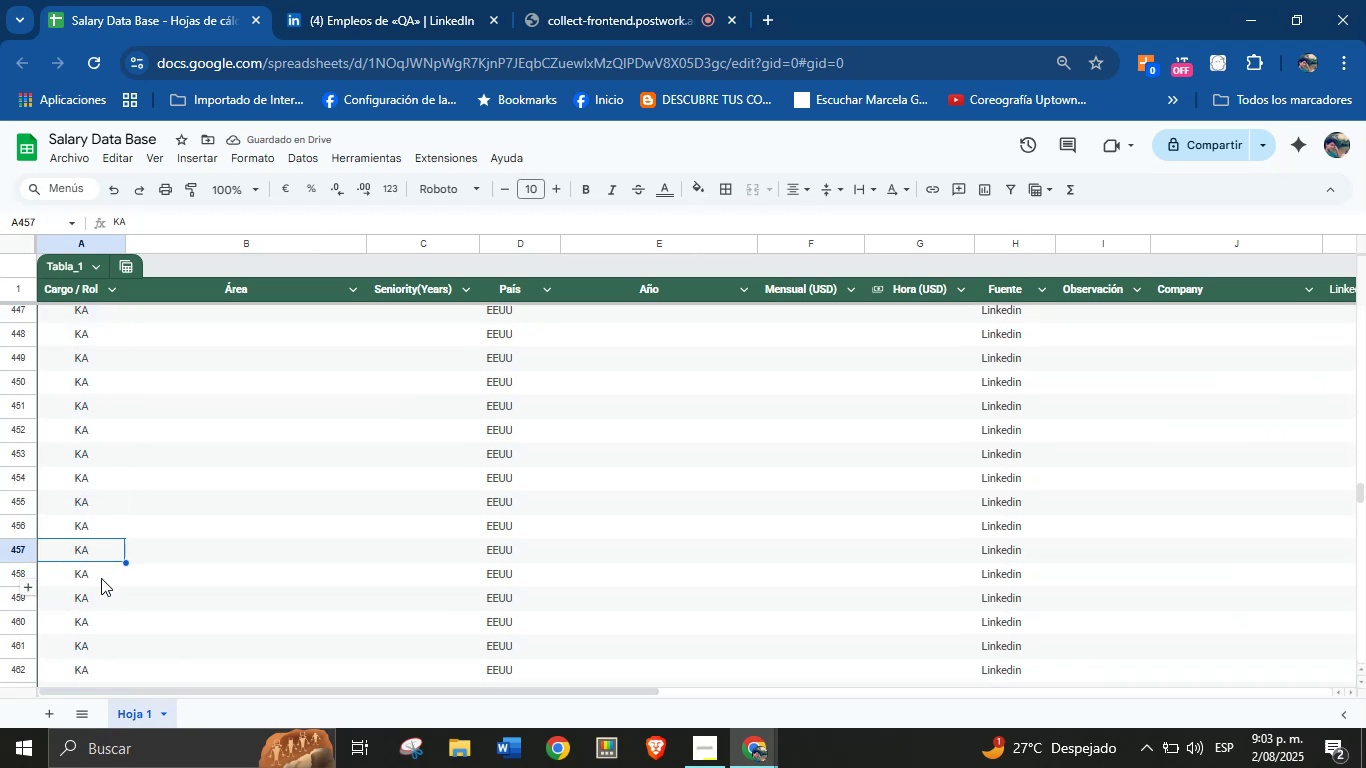 
left_click([107, 566])
 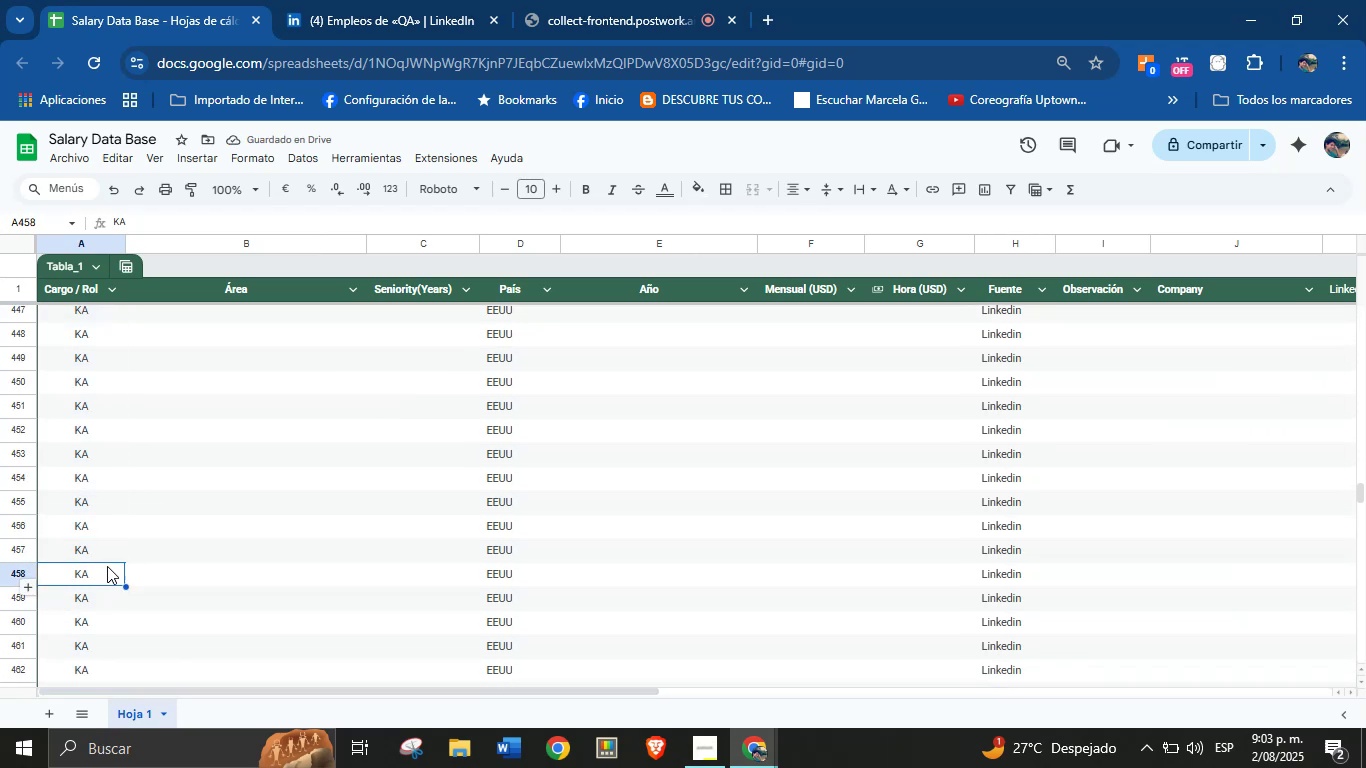 
scroll: coordinate [107, 566], scroll_direction: up, amount: 18.0
 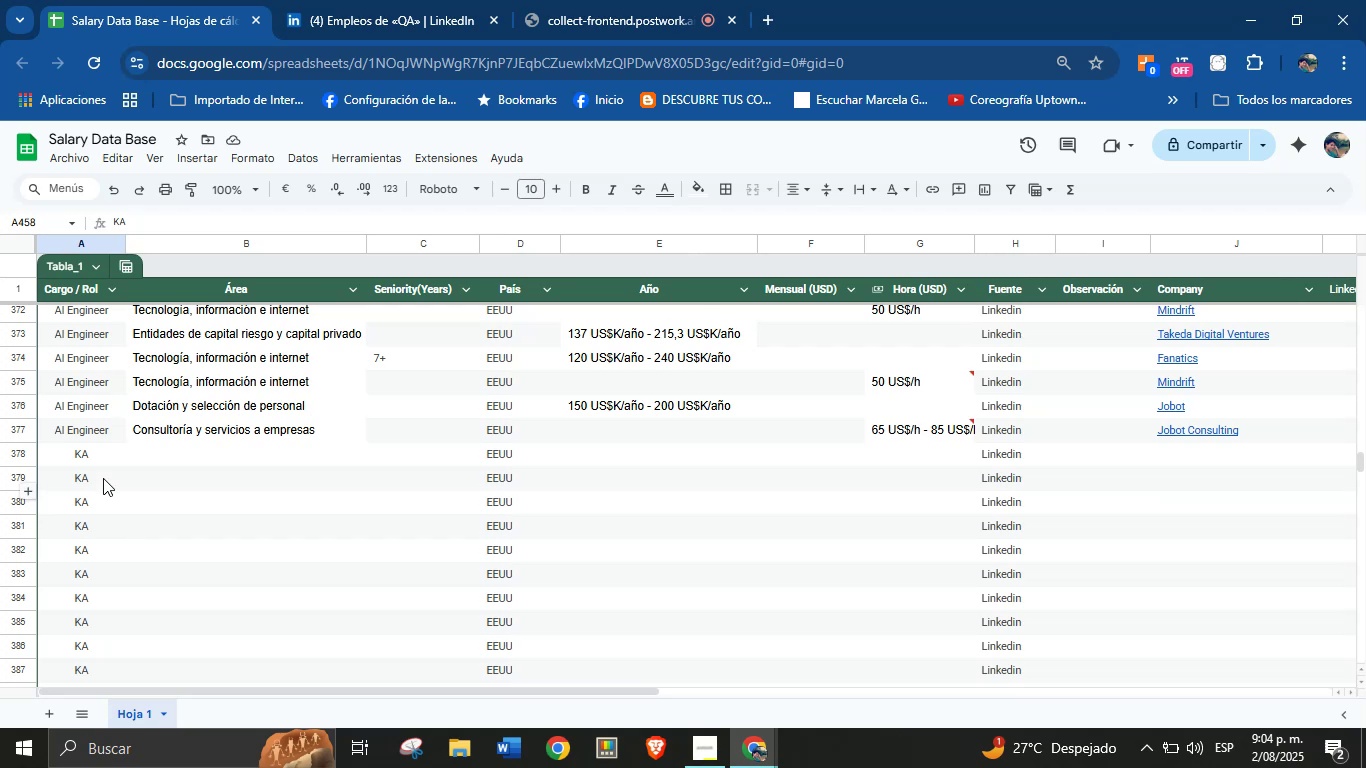 
left_click([78, 461])
 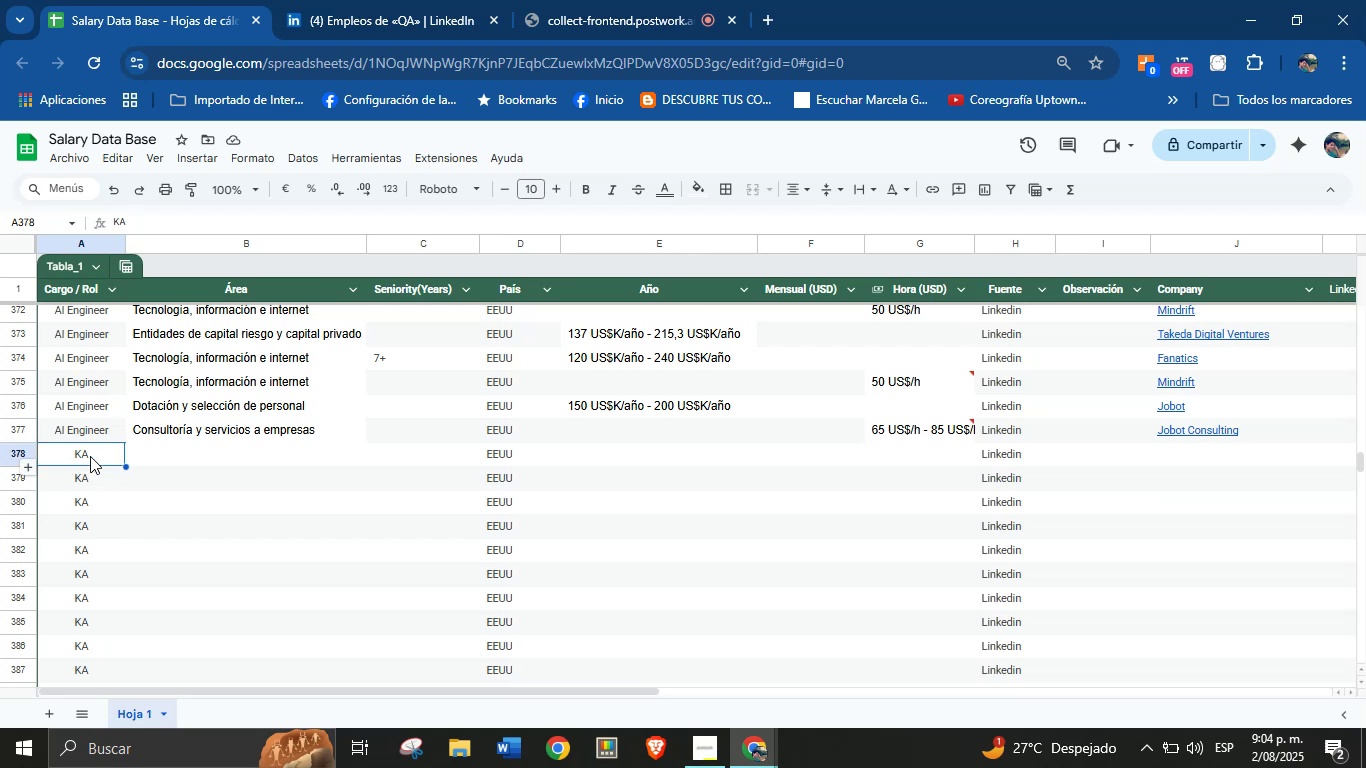 
left_click([90, 456])
 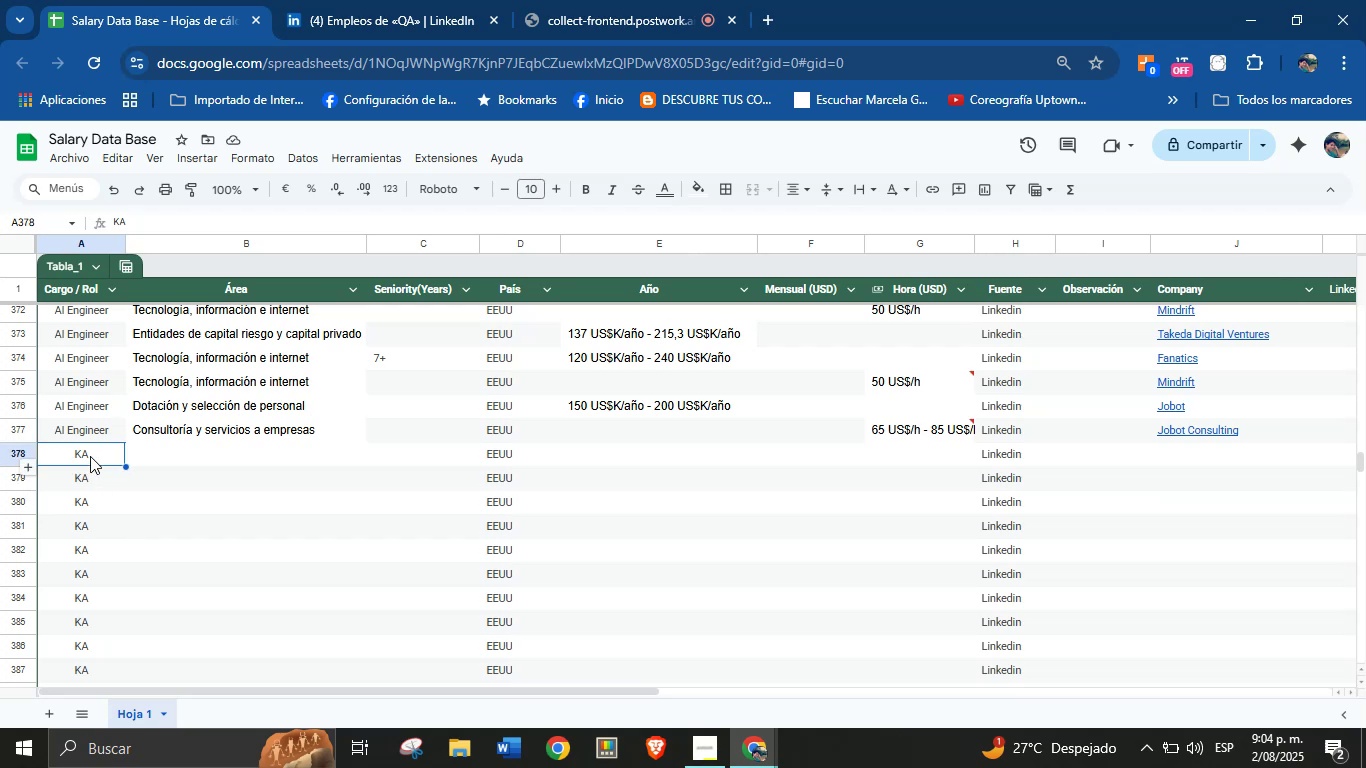 
key(Backspace)
type(QA)
 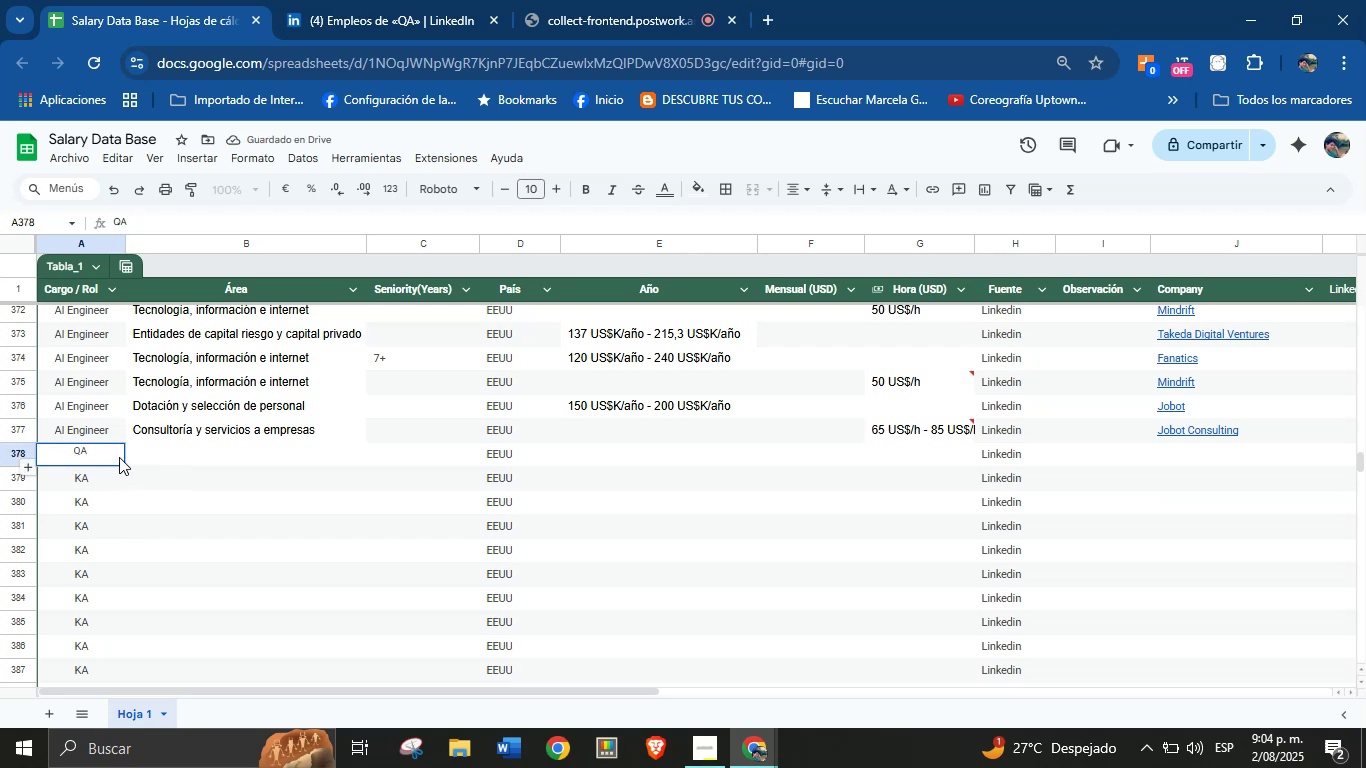 
left_click([116, 457])
 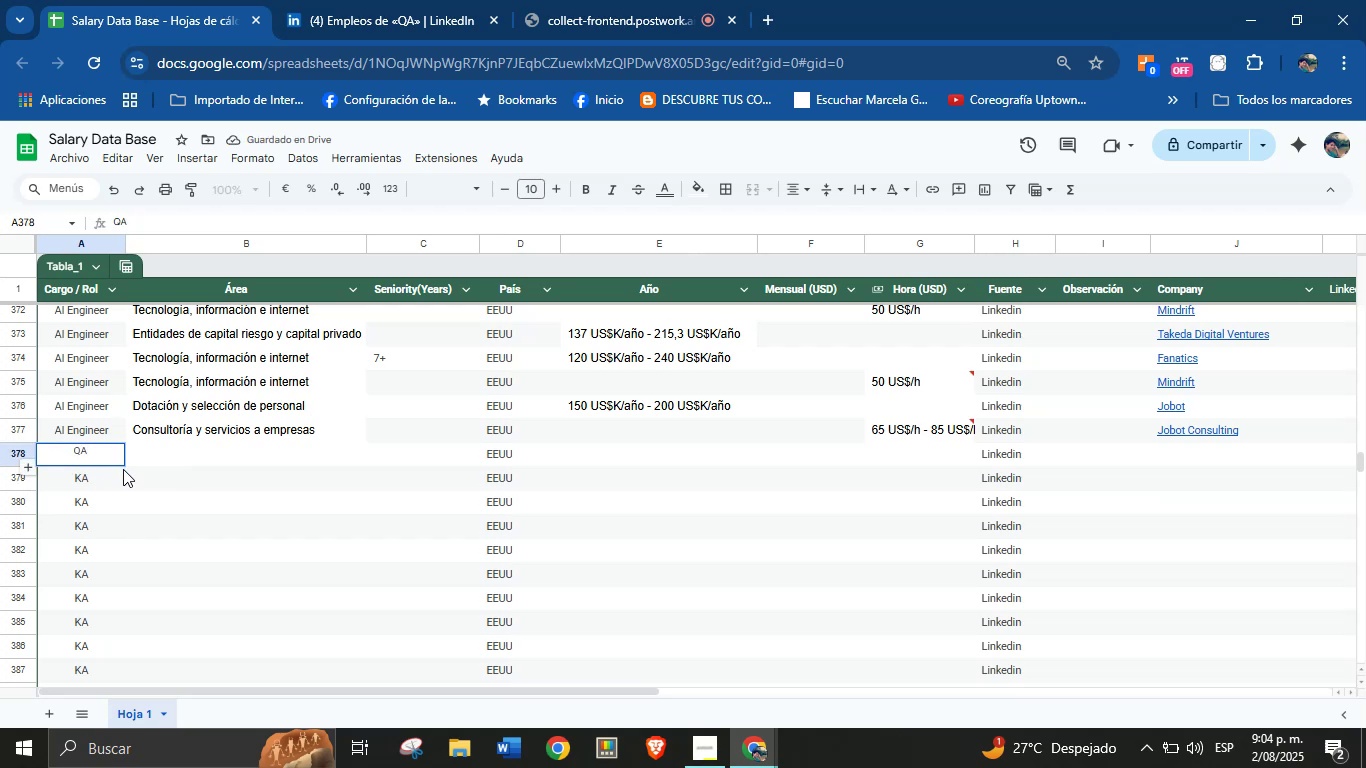 
double_click([123, 489])
 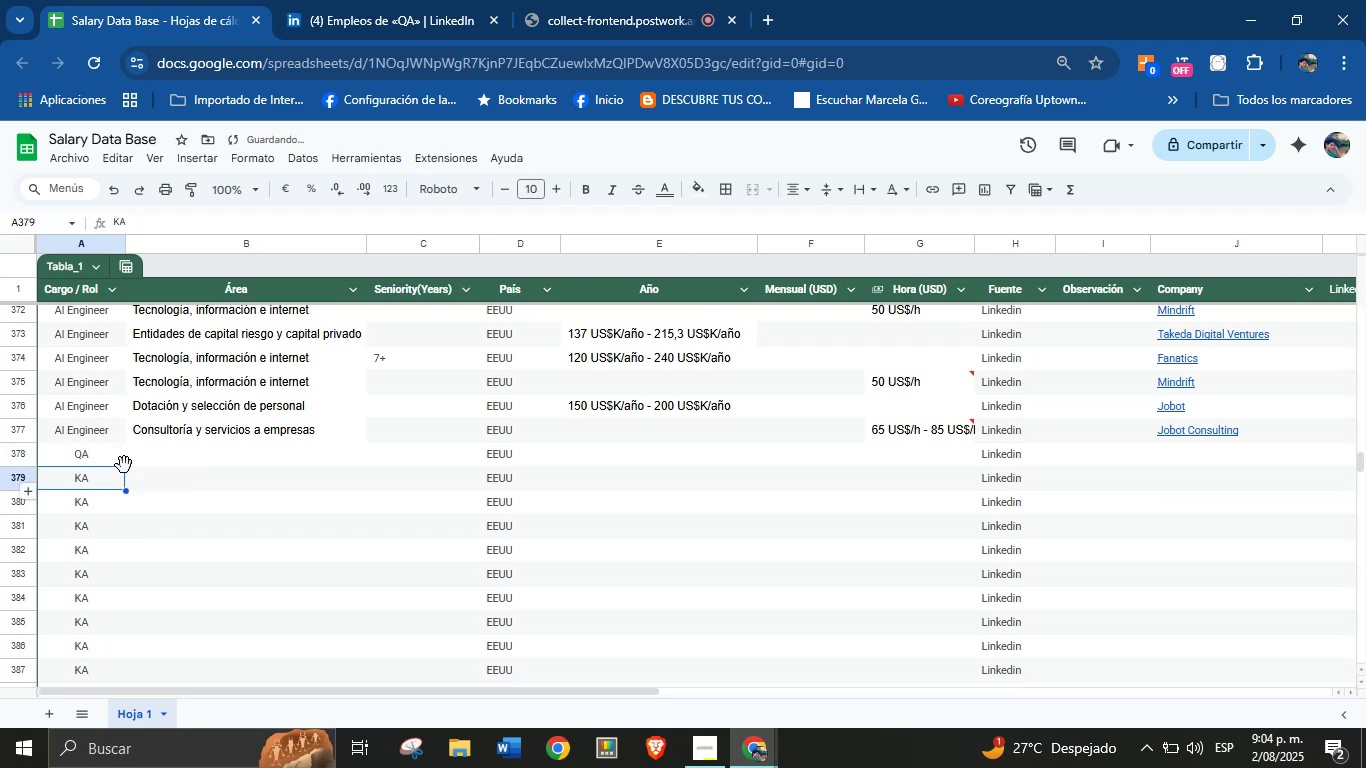 
triple_click([122, 456])
 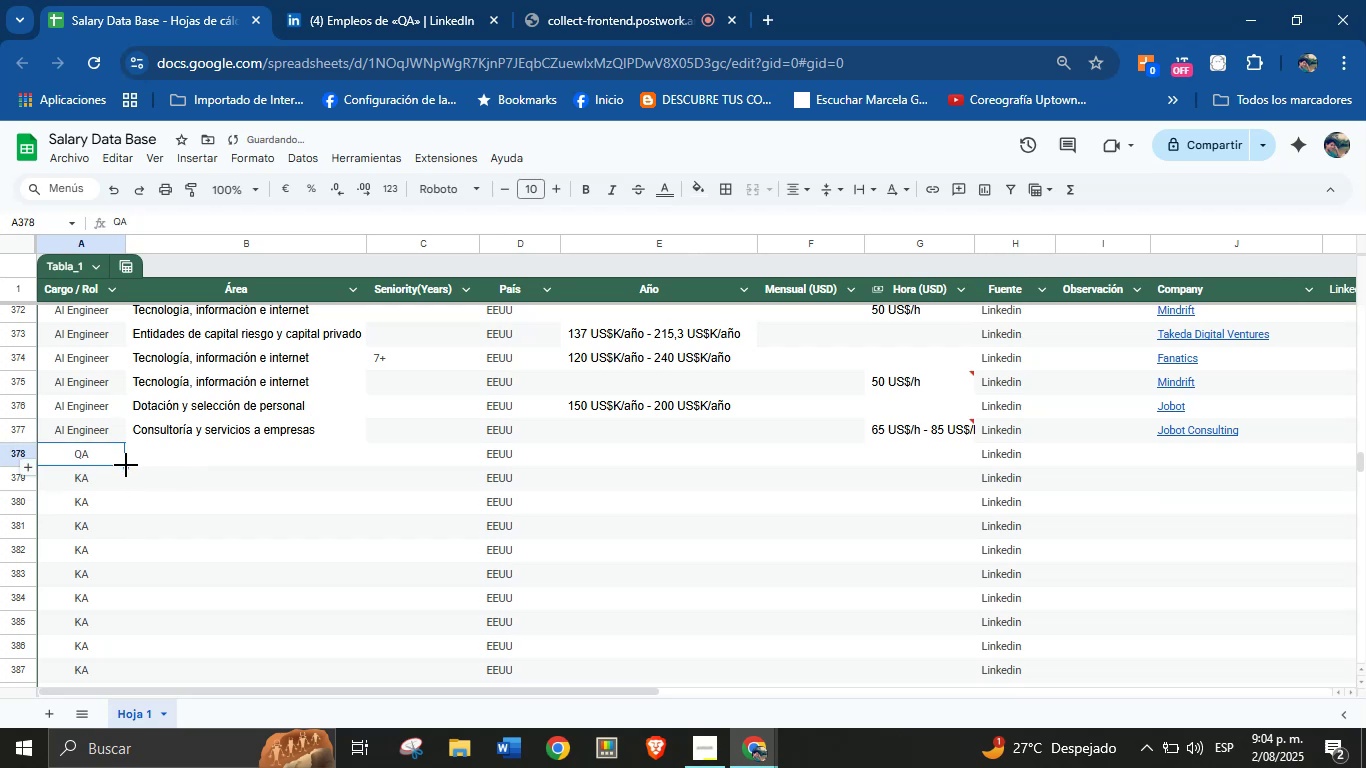 
left_click_drag(start_coordinate=[126, 469], to_coordinate=[119, 527])
 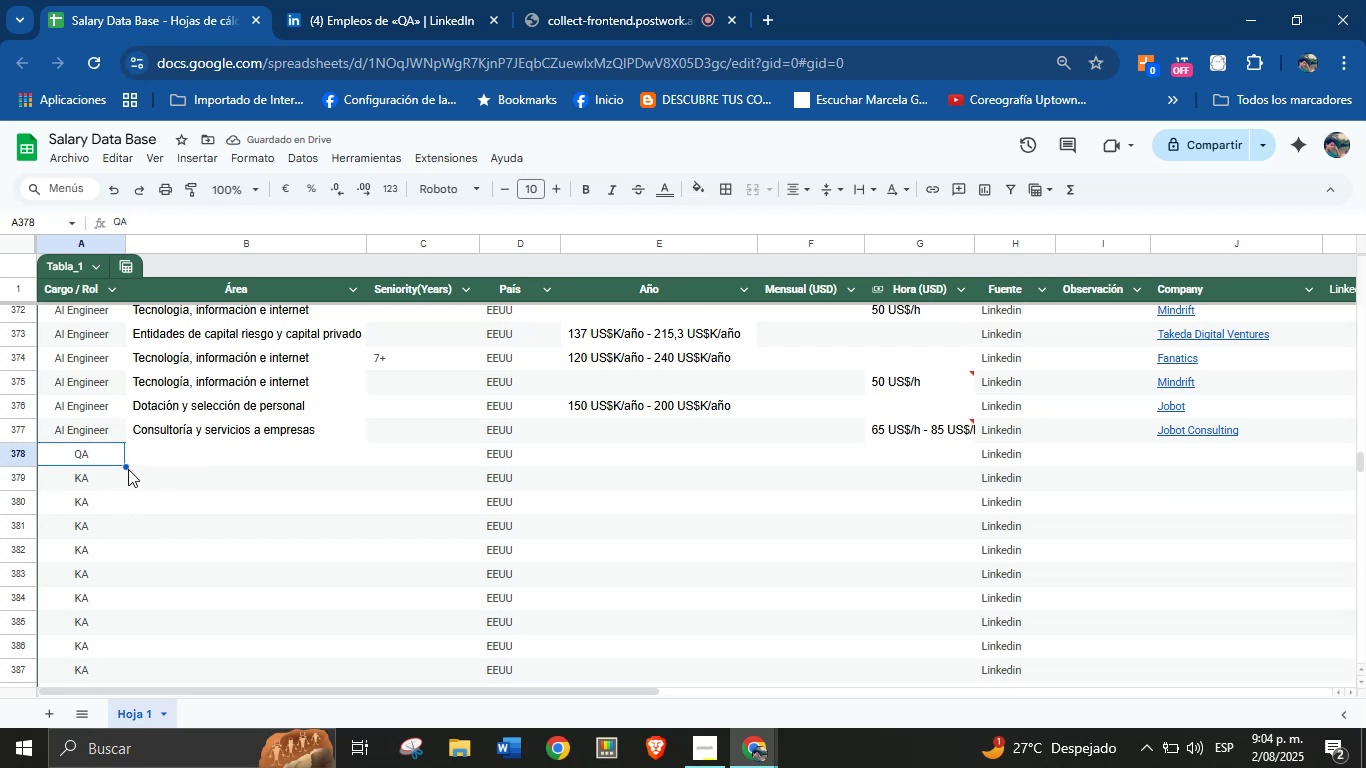 
left_click([124, 464])
 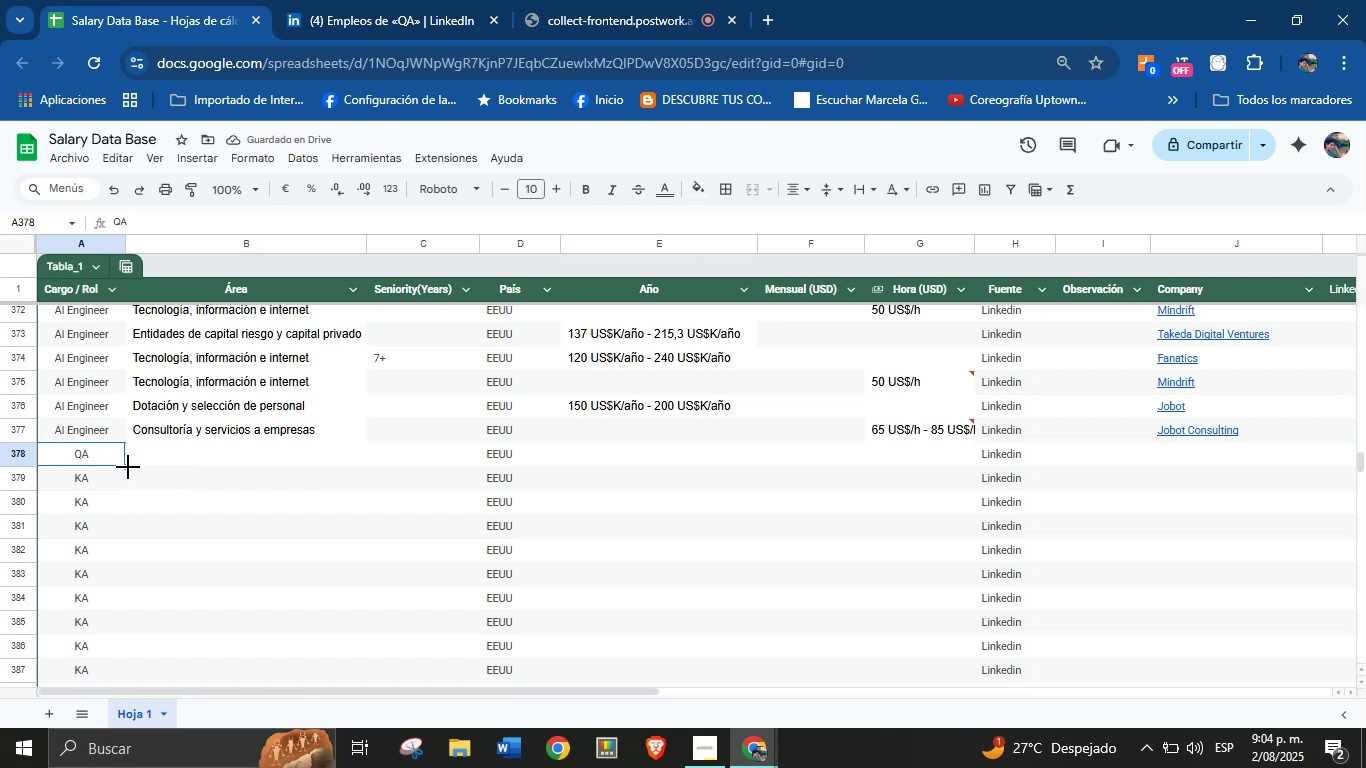 
left_click_drag(start_coordinate=[128, 467], to_coordinate=[105, 650])
 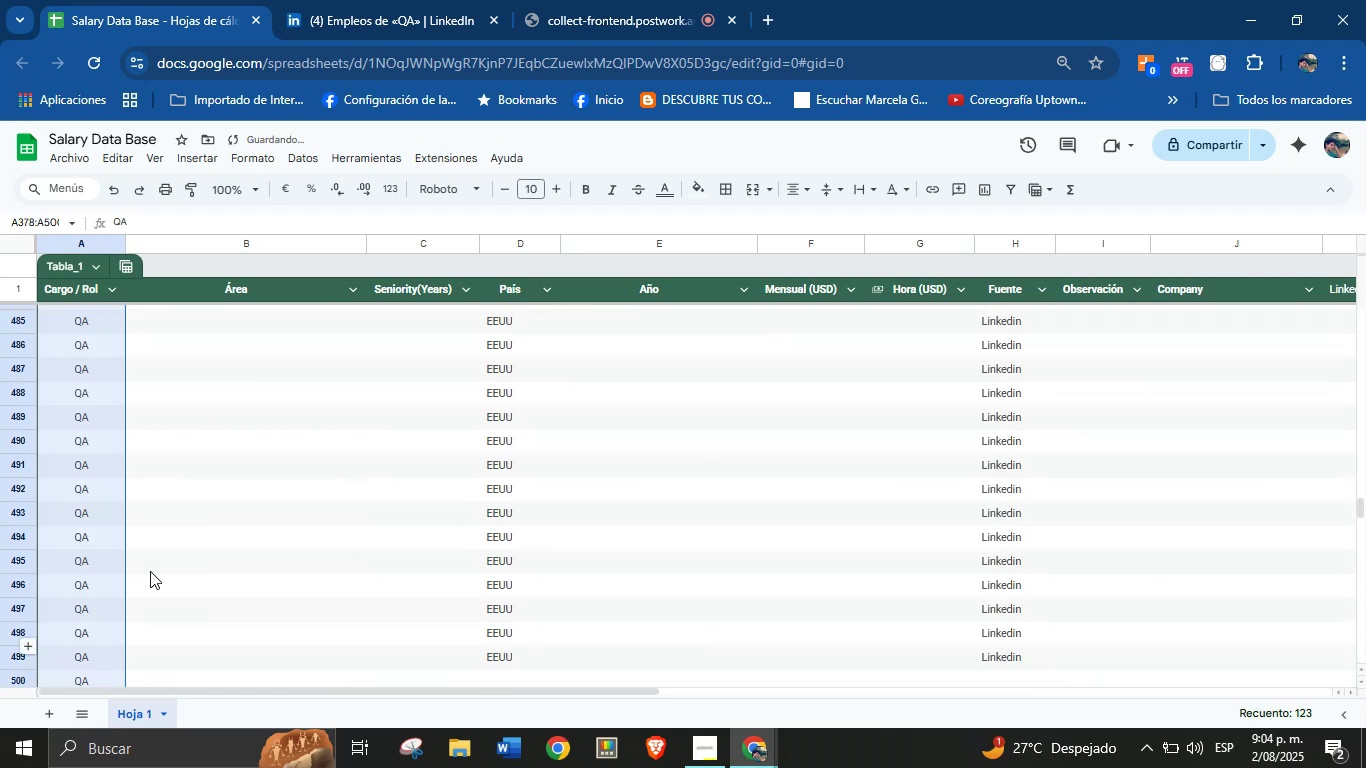 
left_click([184, 532])
 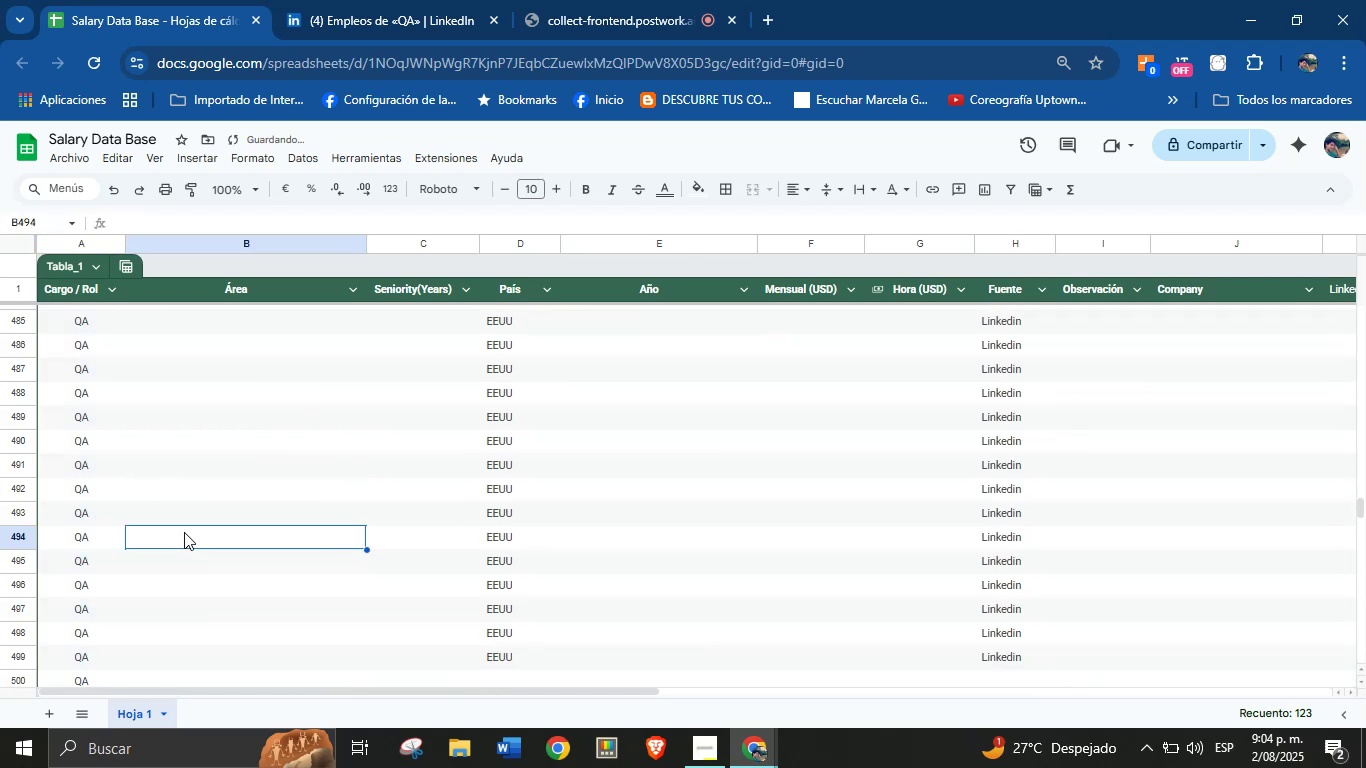 
scroll: coordinate [184, 532], scroll_direction: down, amount: 2.0
 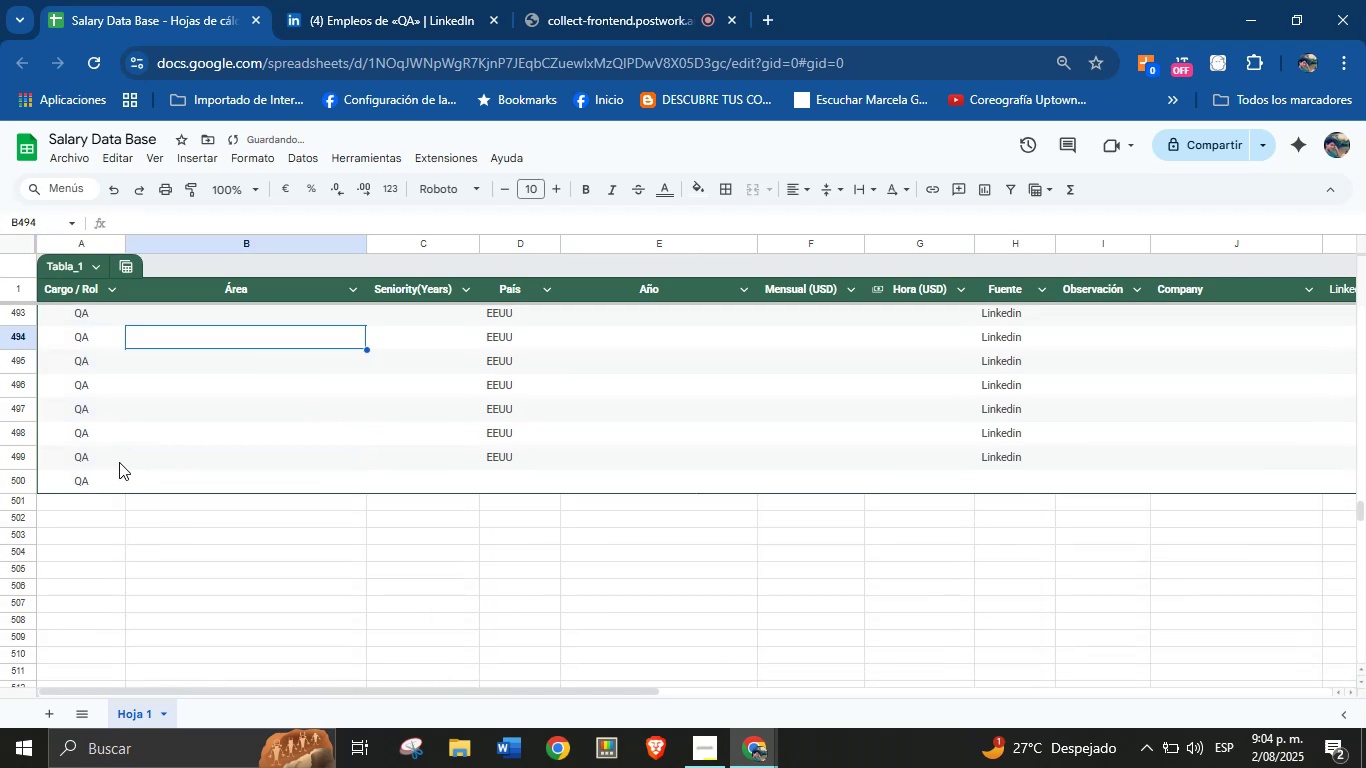 
scroll: coordinate [182, 449], scroll_direction: up, amount: 29.0
 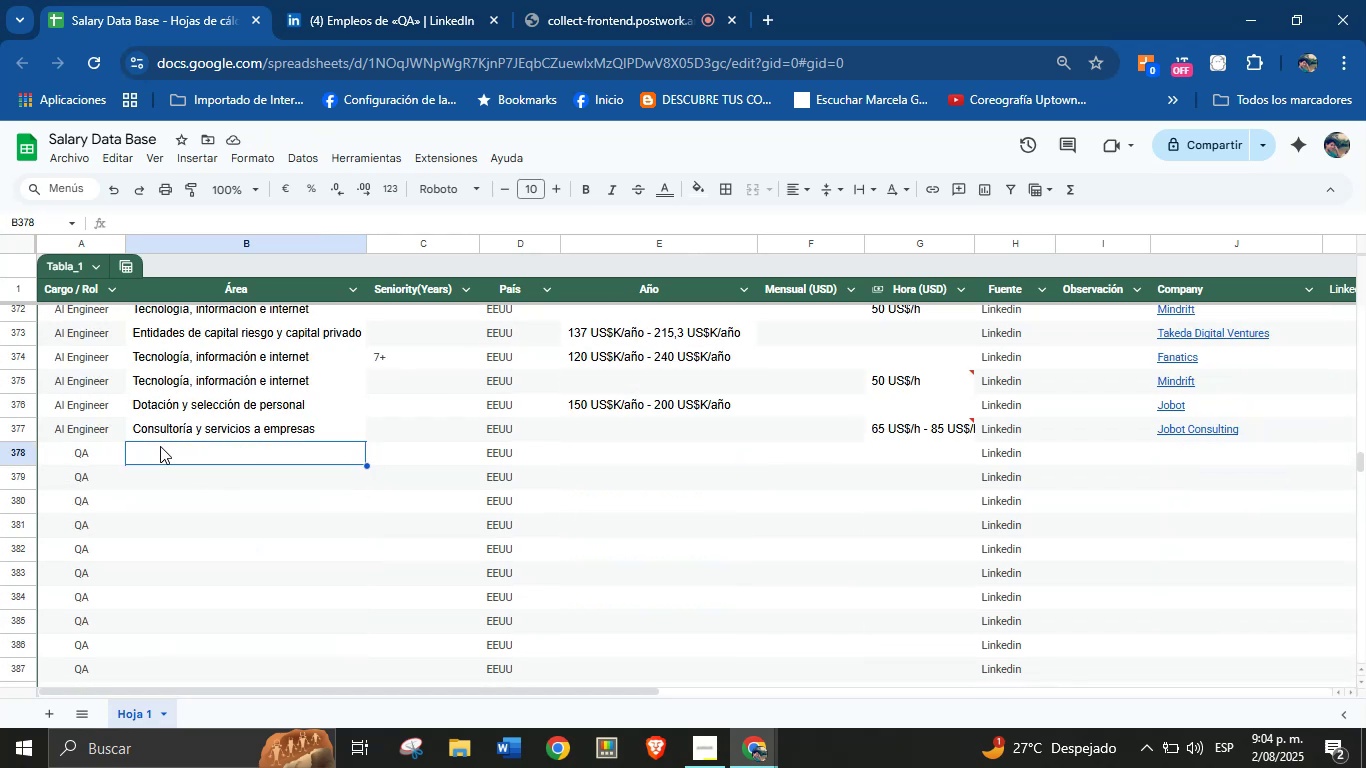 
left_click([352, 0])
 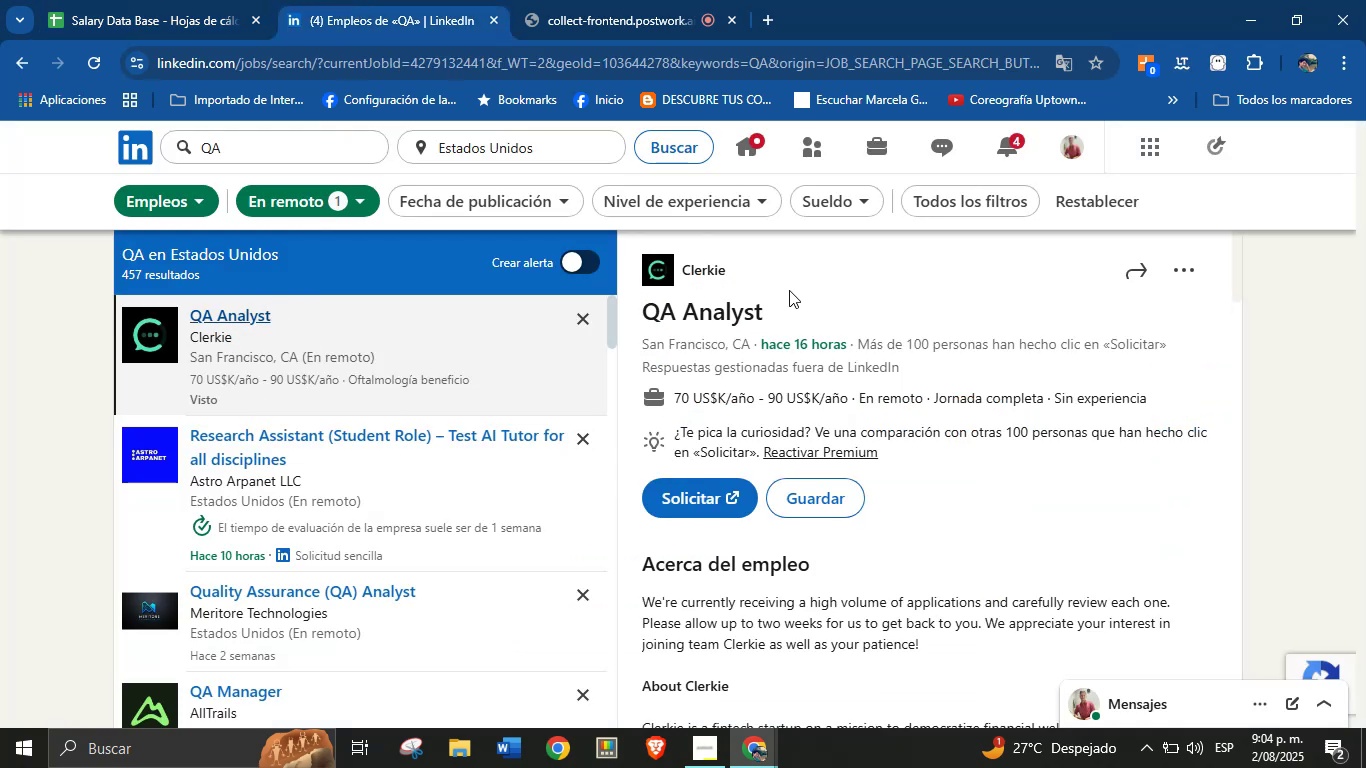 
left_click_drag(start_coordinate=[730, 271], to_coordinate=[686, 276])
 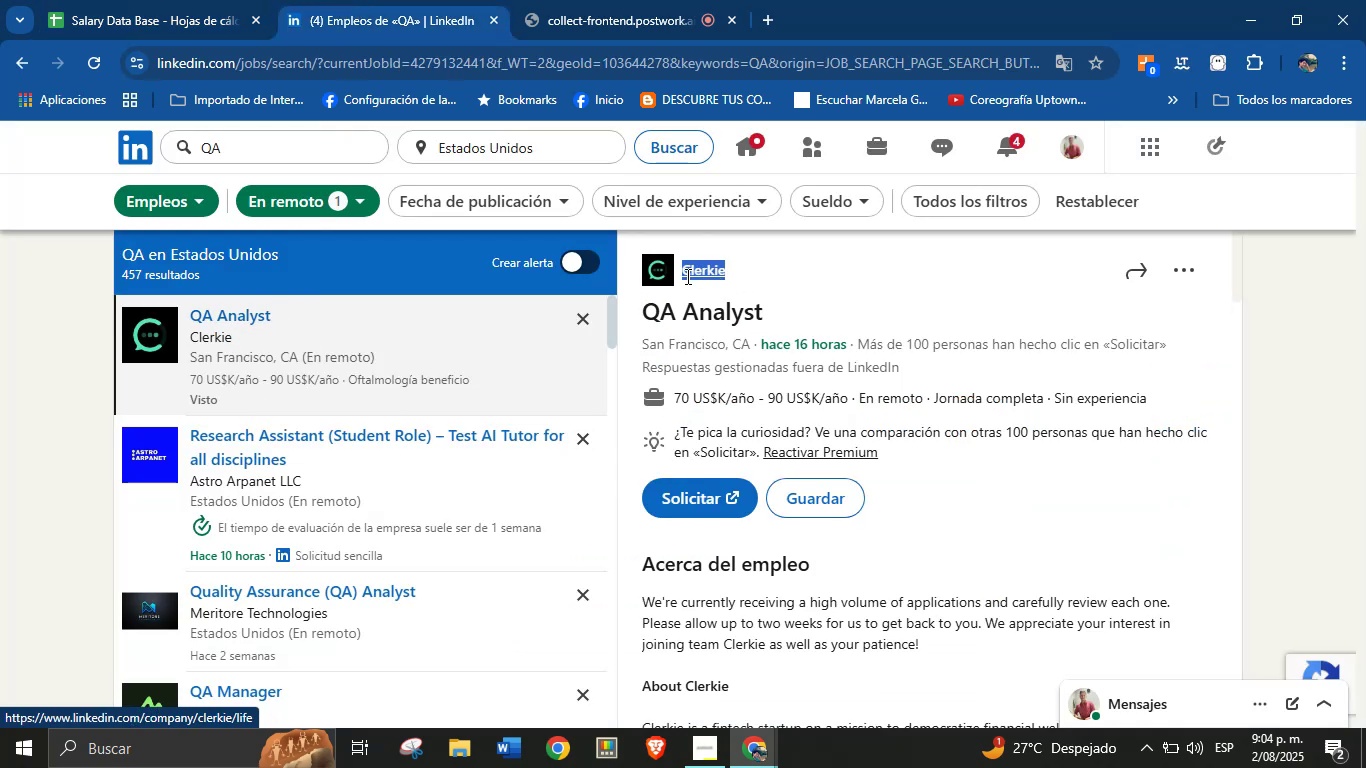 
key(Control+C)
 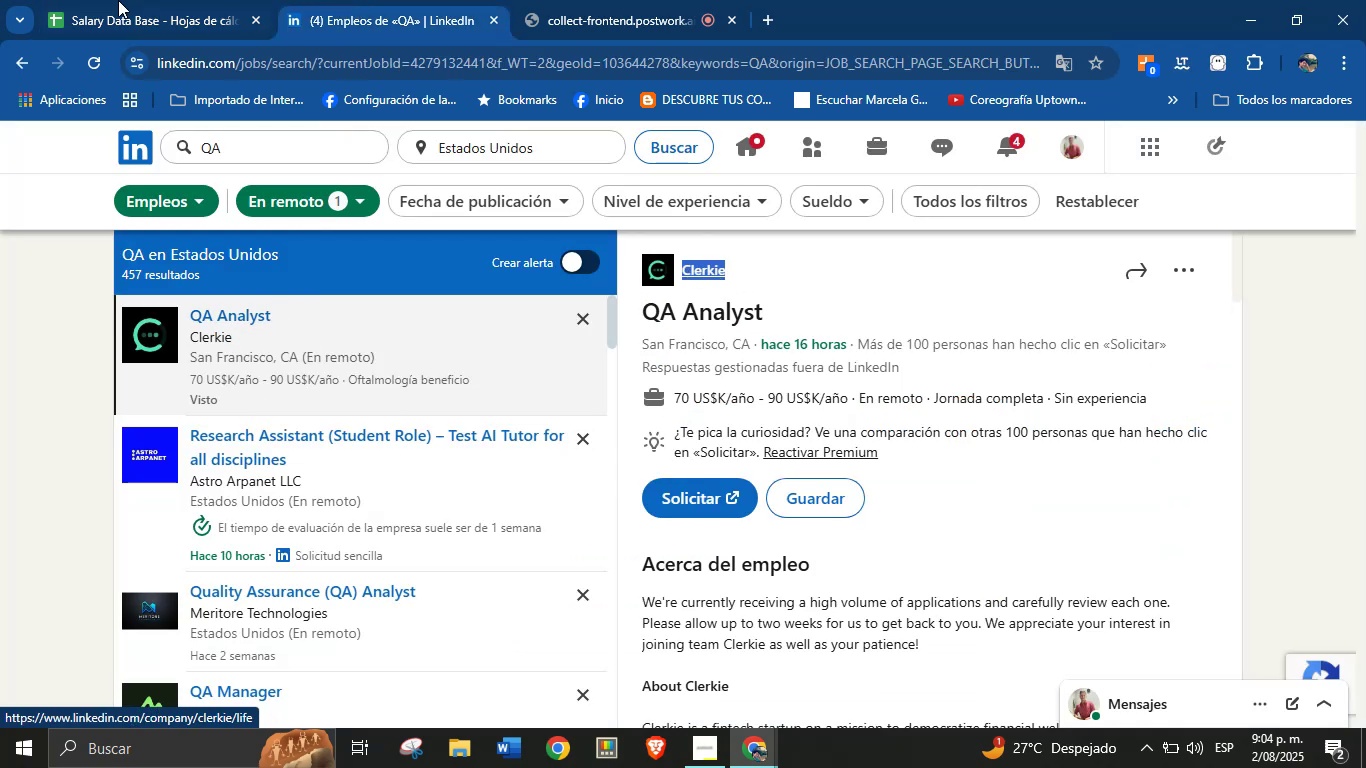 
left_click([115, 0])
 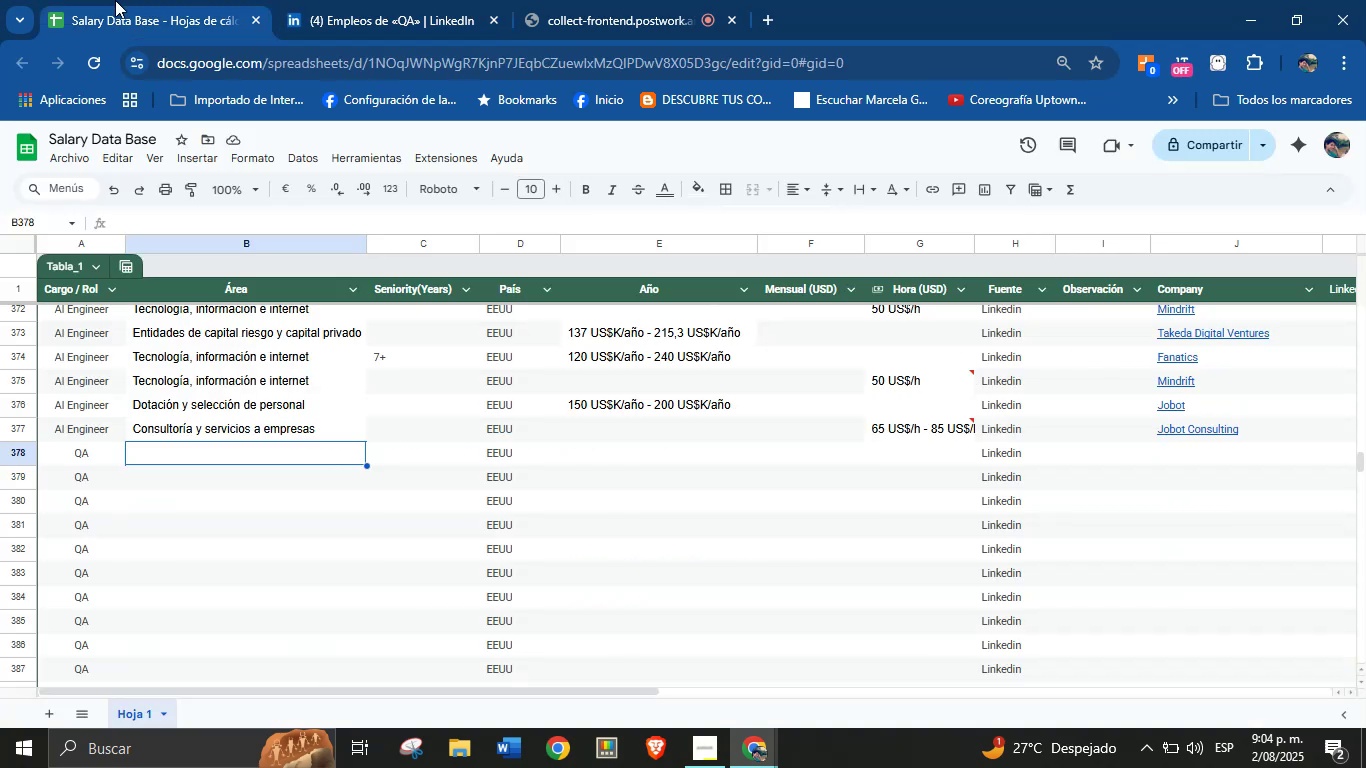 
key(CapsLock)
 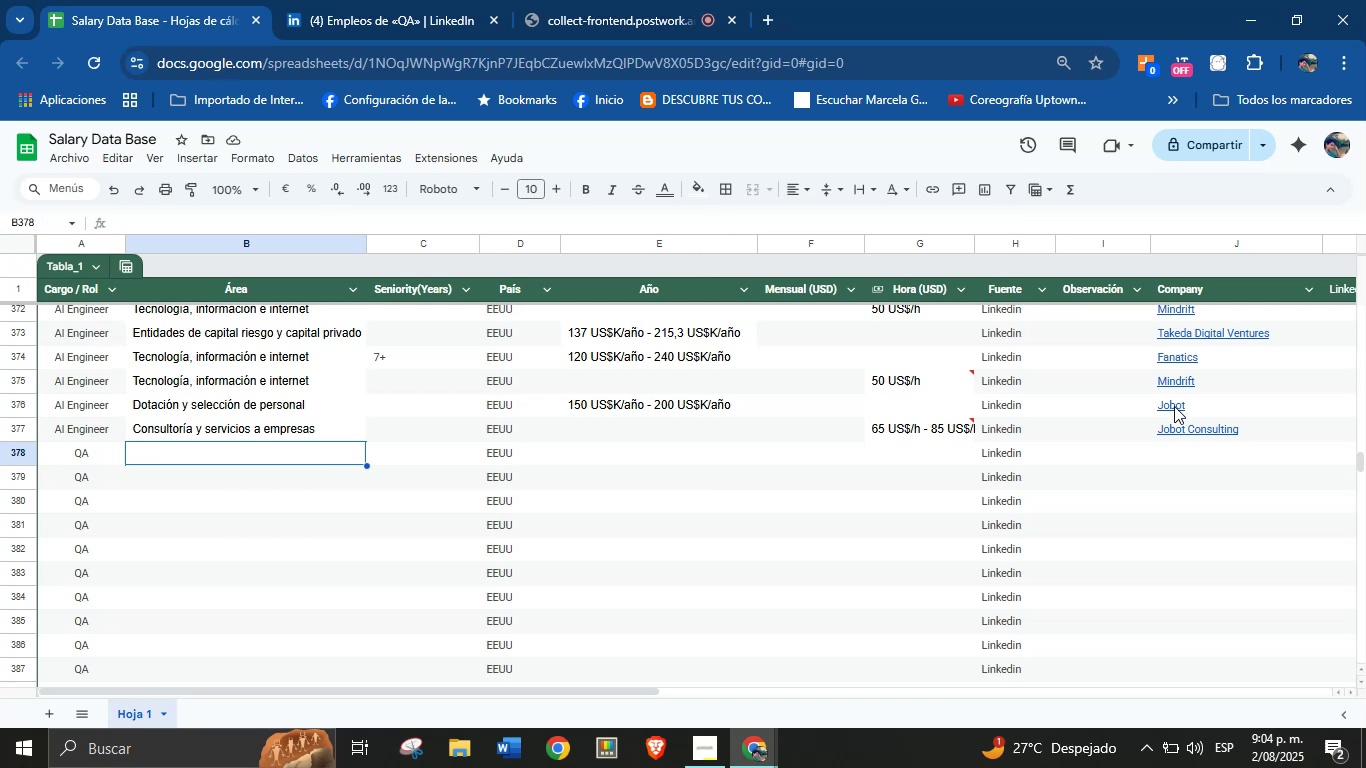 
left_click([1170, 445])
 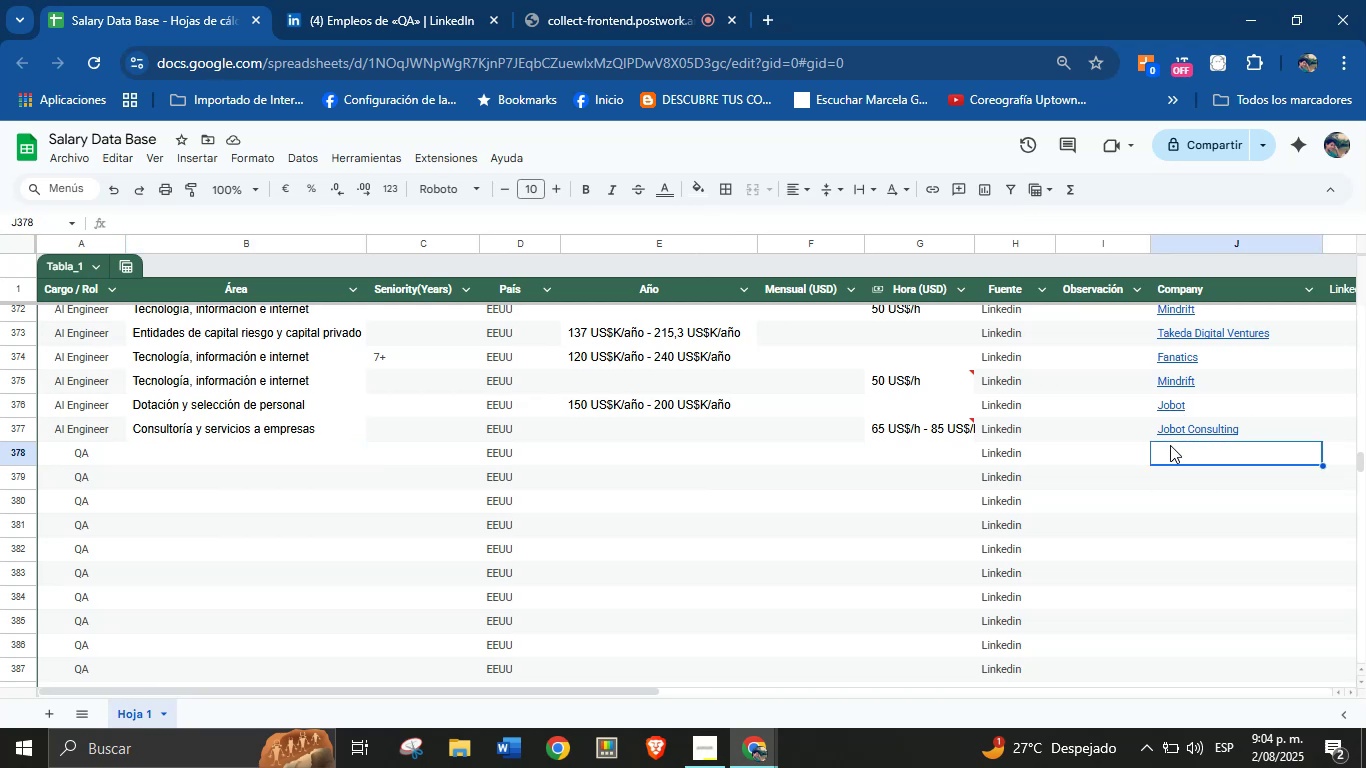 
key(Control+V)
 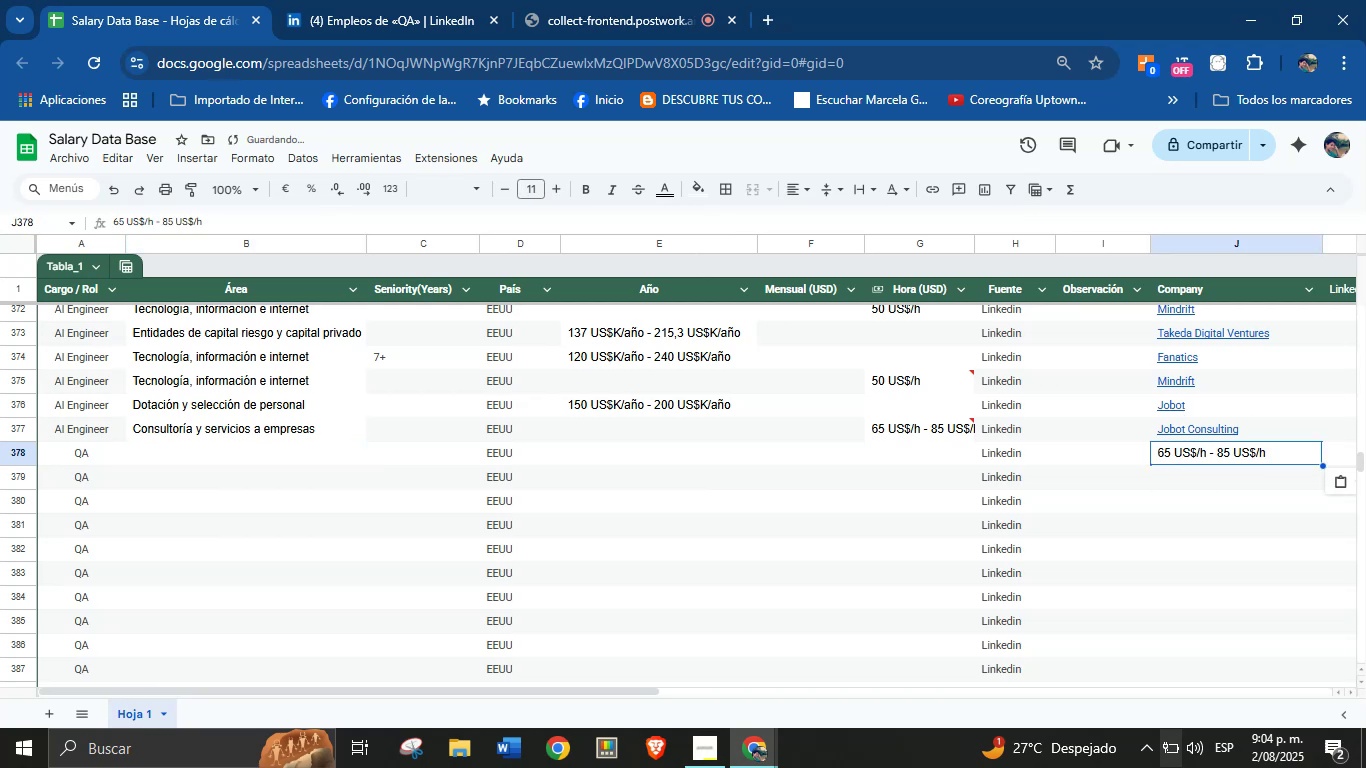 
key(Control+Z)
 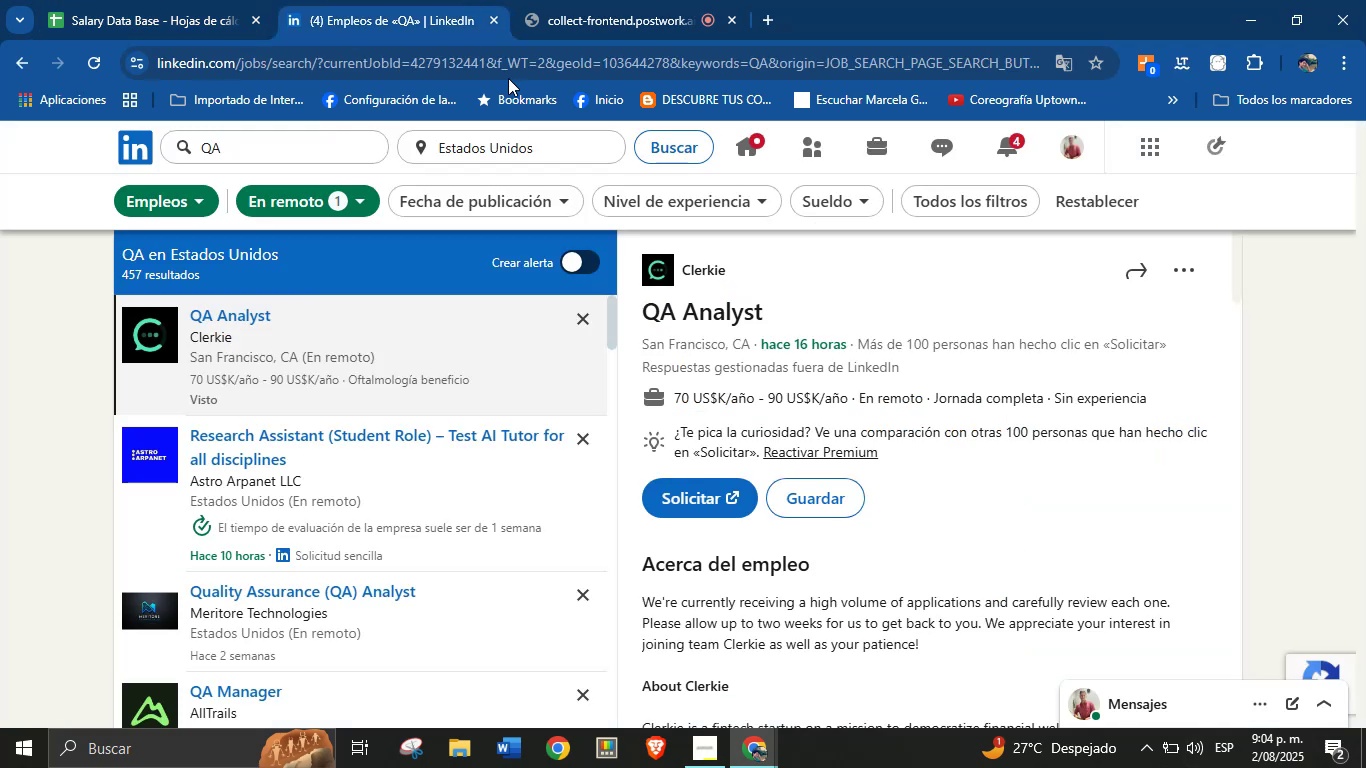 
left_click([759, 262])
 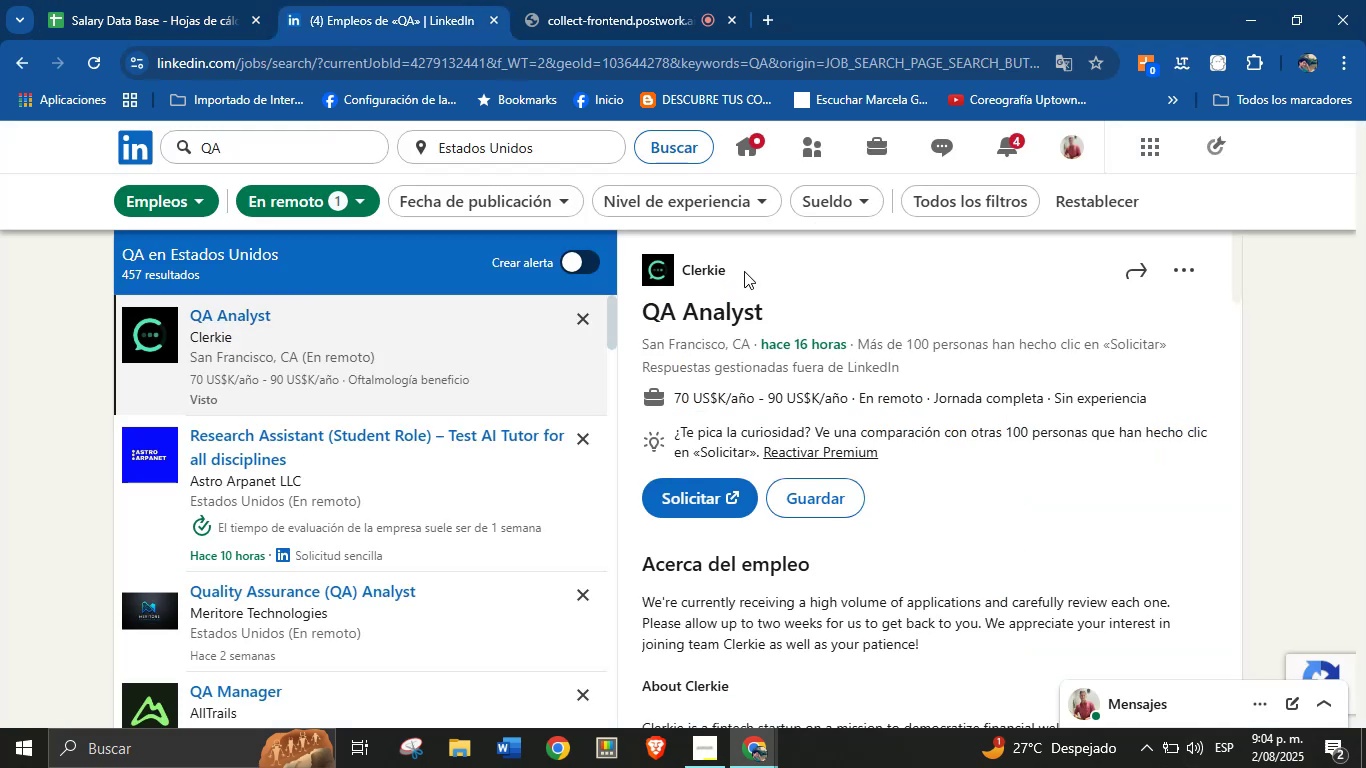 
left_click_drag(start_coordinate=[738, 273], to_coordinate=[684, 268])
 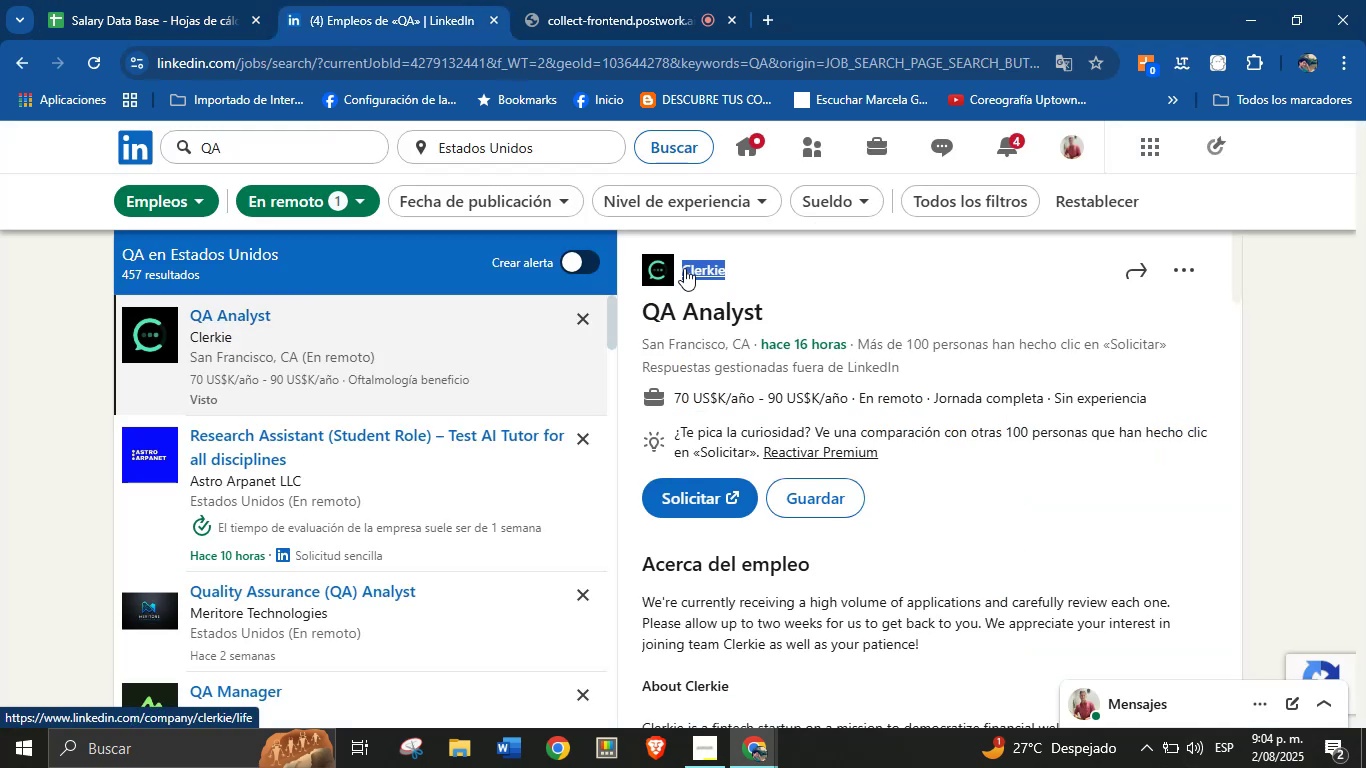 
key(Control+C)
 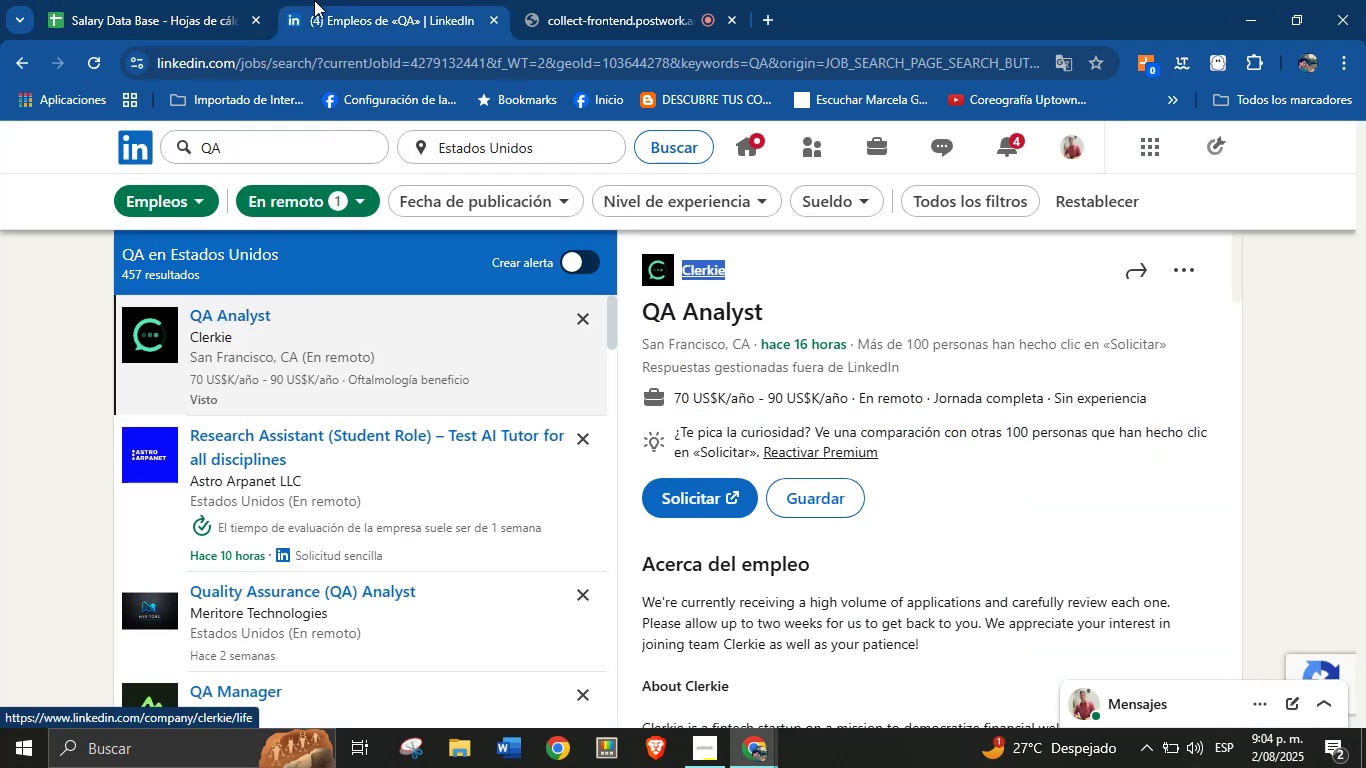 
left_click([234, 0])
 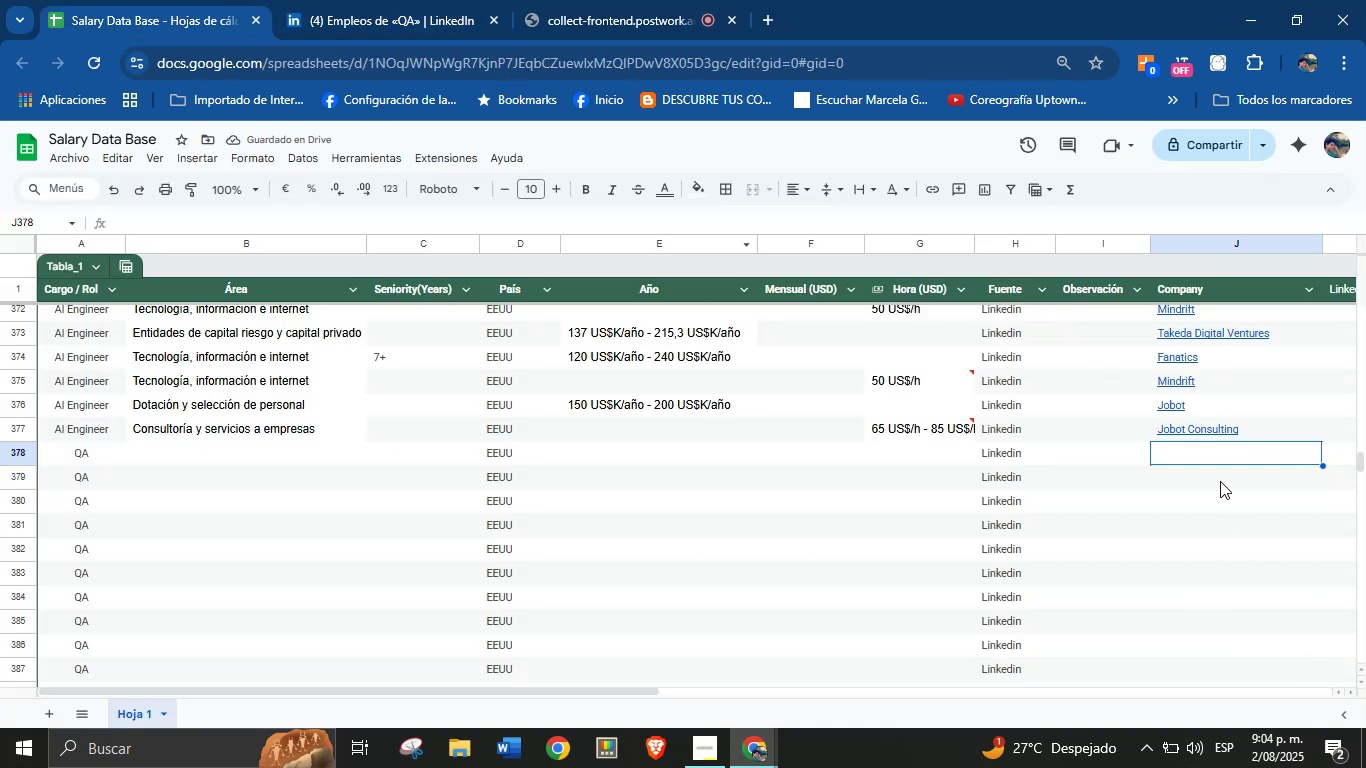 
left_click([1209, 452])
 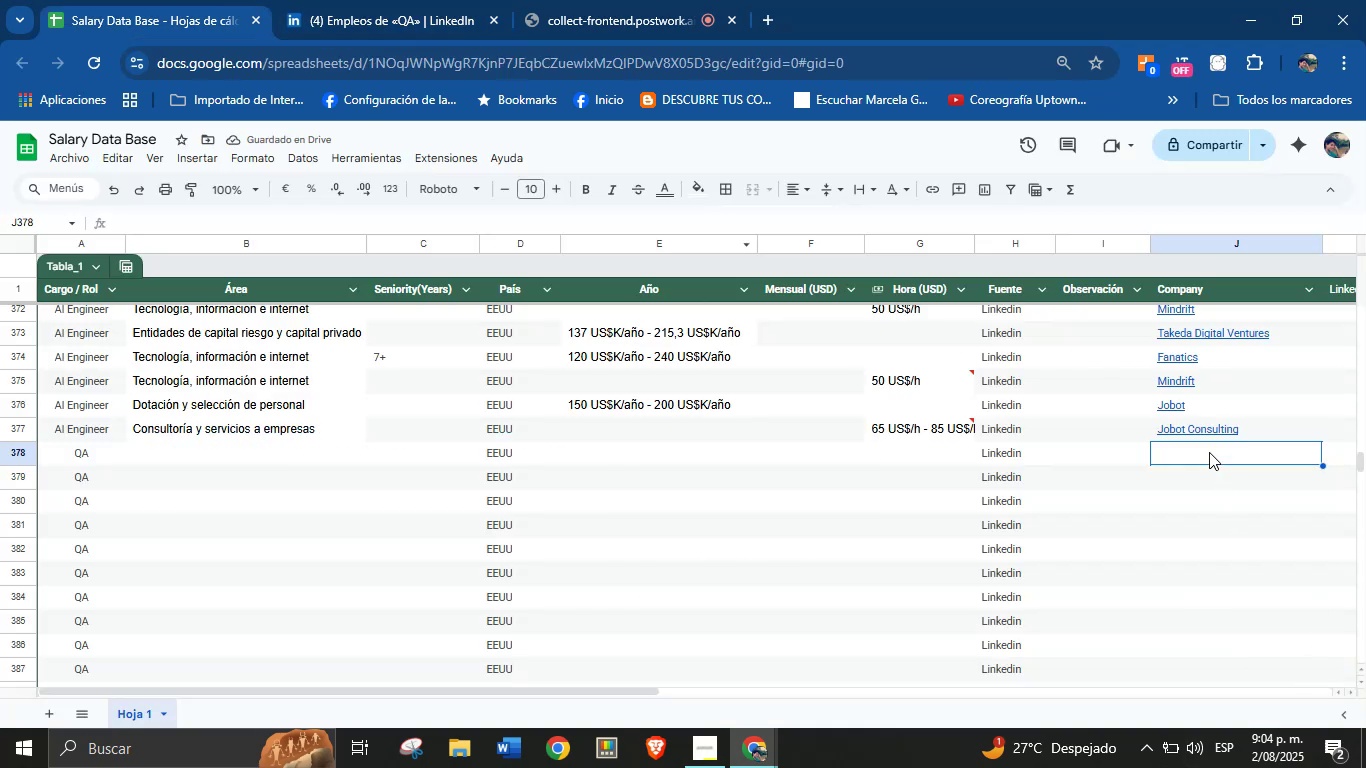 
key(Control+V)
 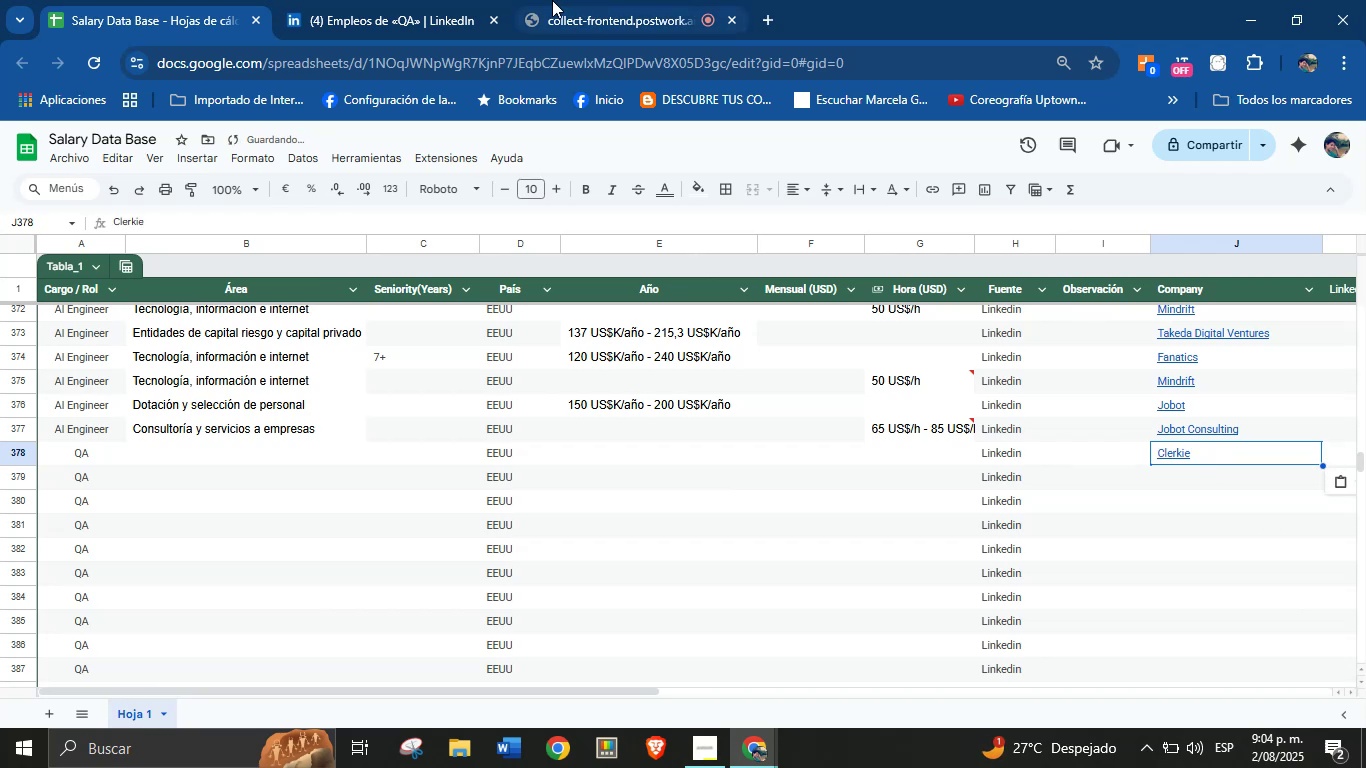 
scroll: coordinate [844, 473], scroll_direction: down, amount: 33.0
 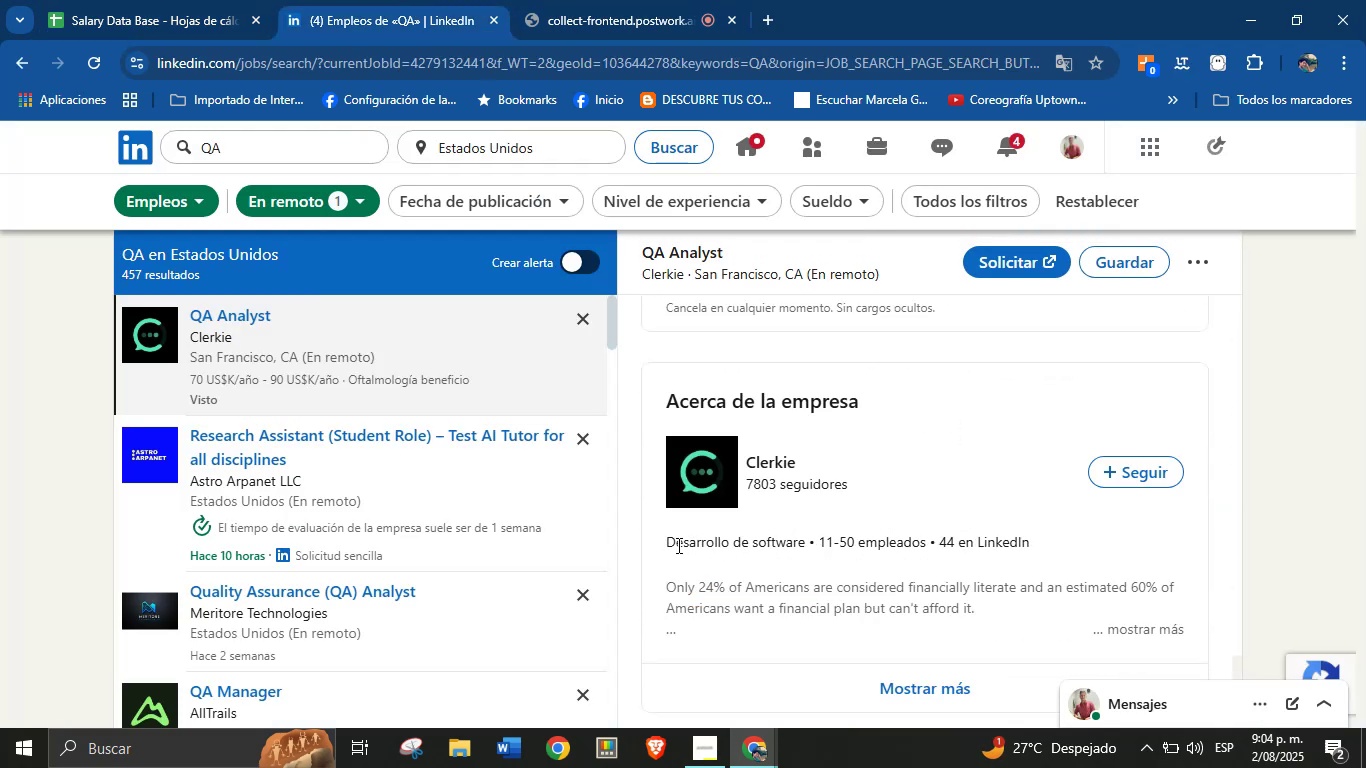 
left_click_drag(start_coordinate=[664, 539], to_coordinate=[805, 540])
 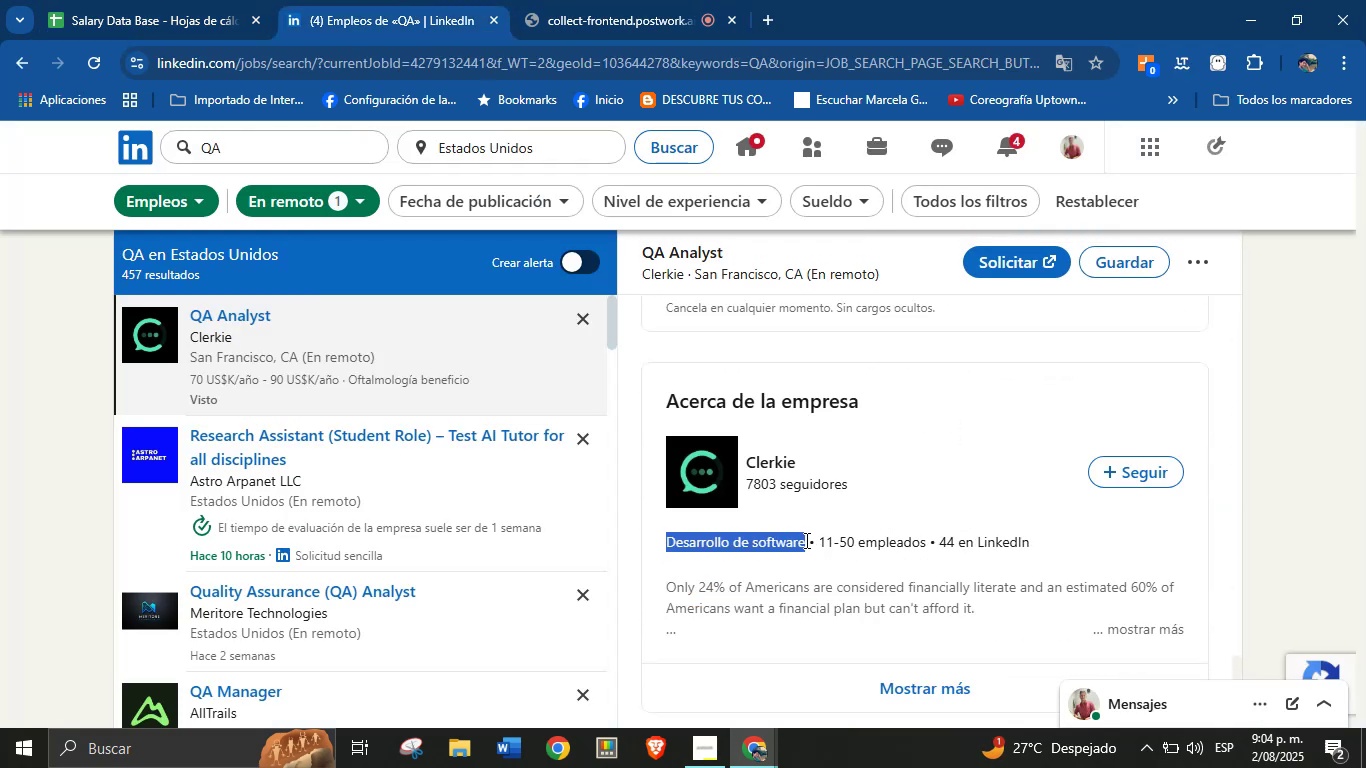 
key(Control+C)
 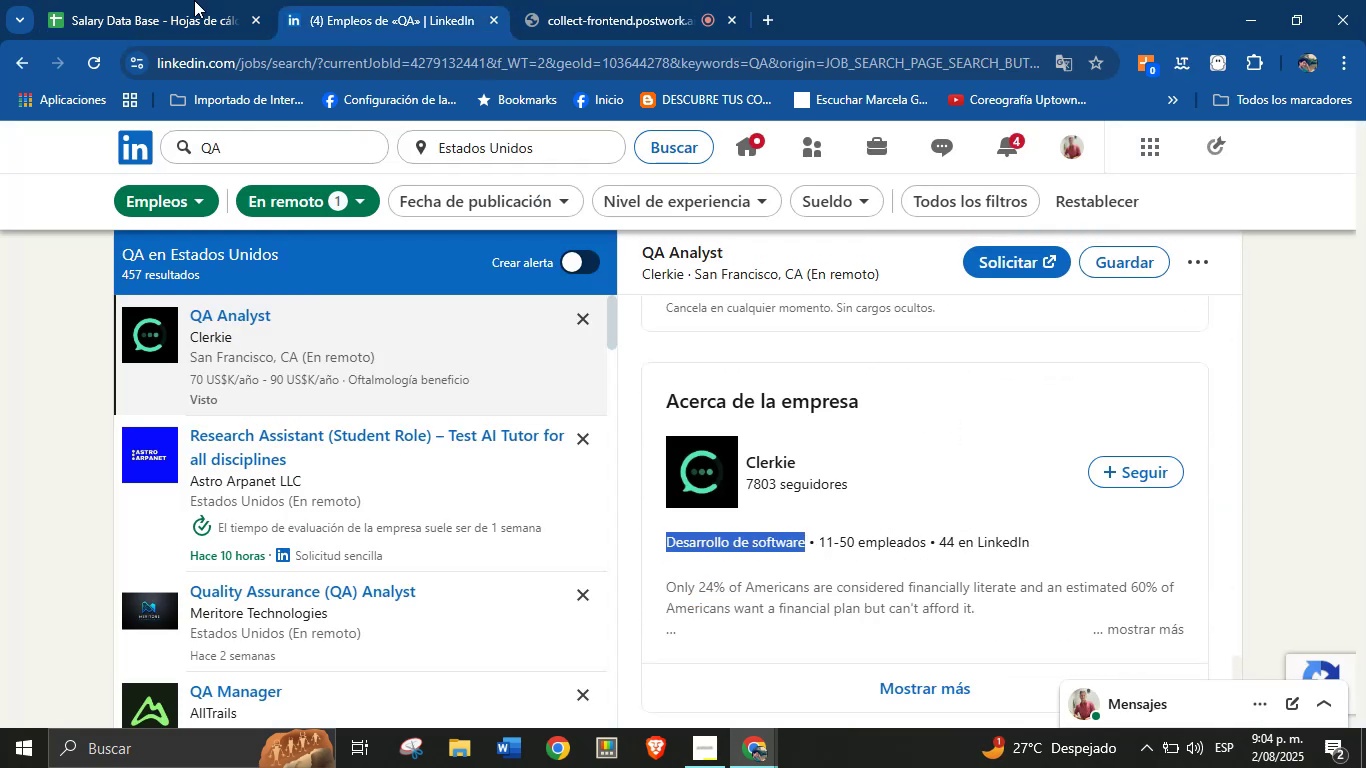 
left_click([196, 0])
 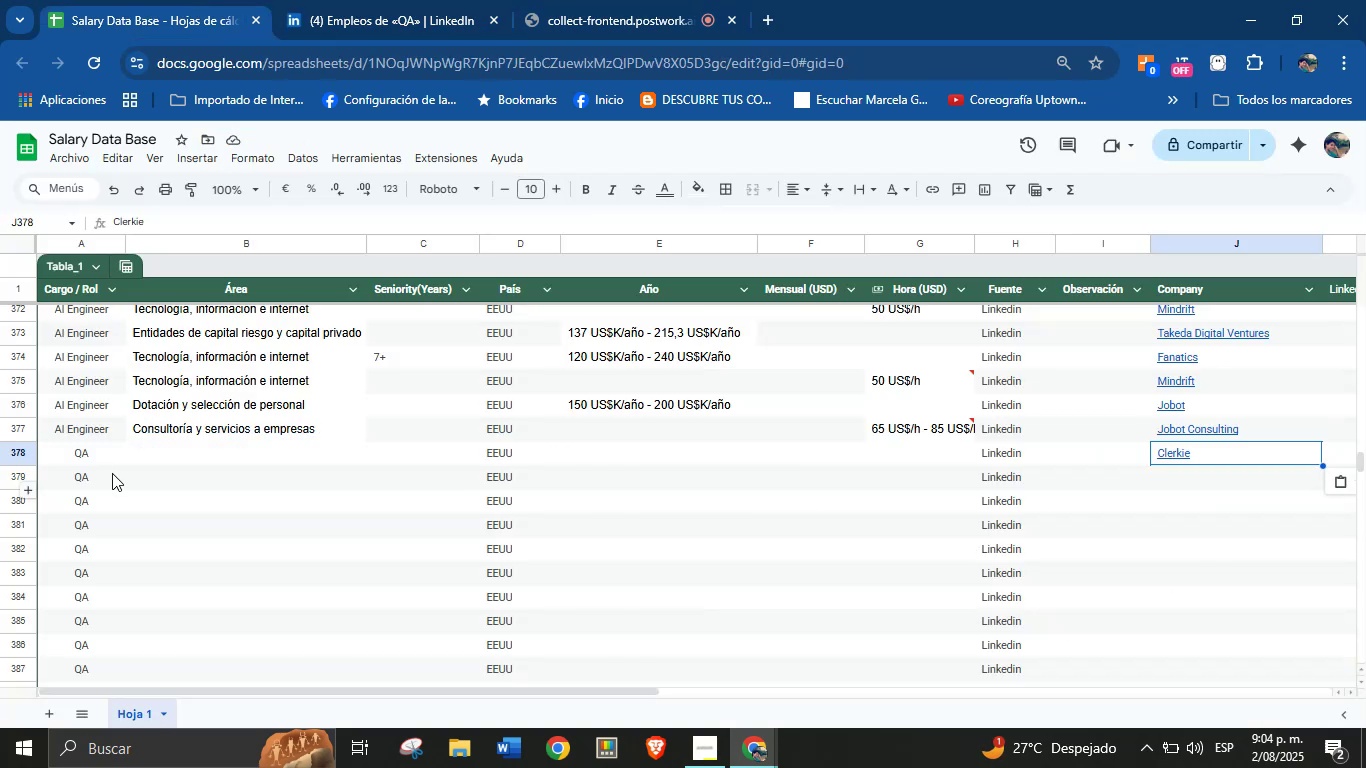 
left_click([153, 455])
 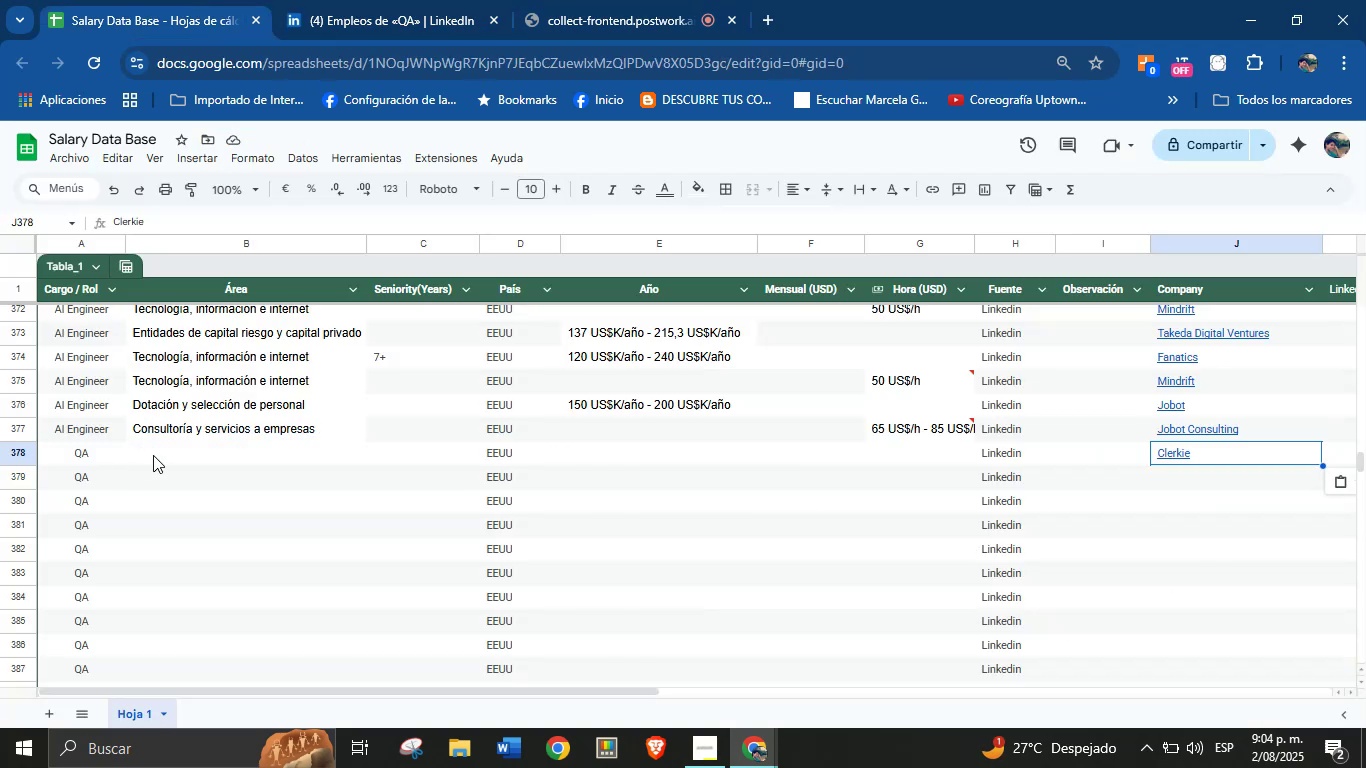 
key(Control+V)
 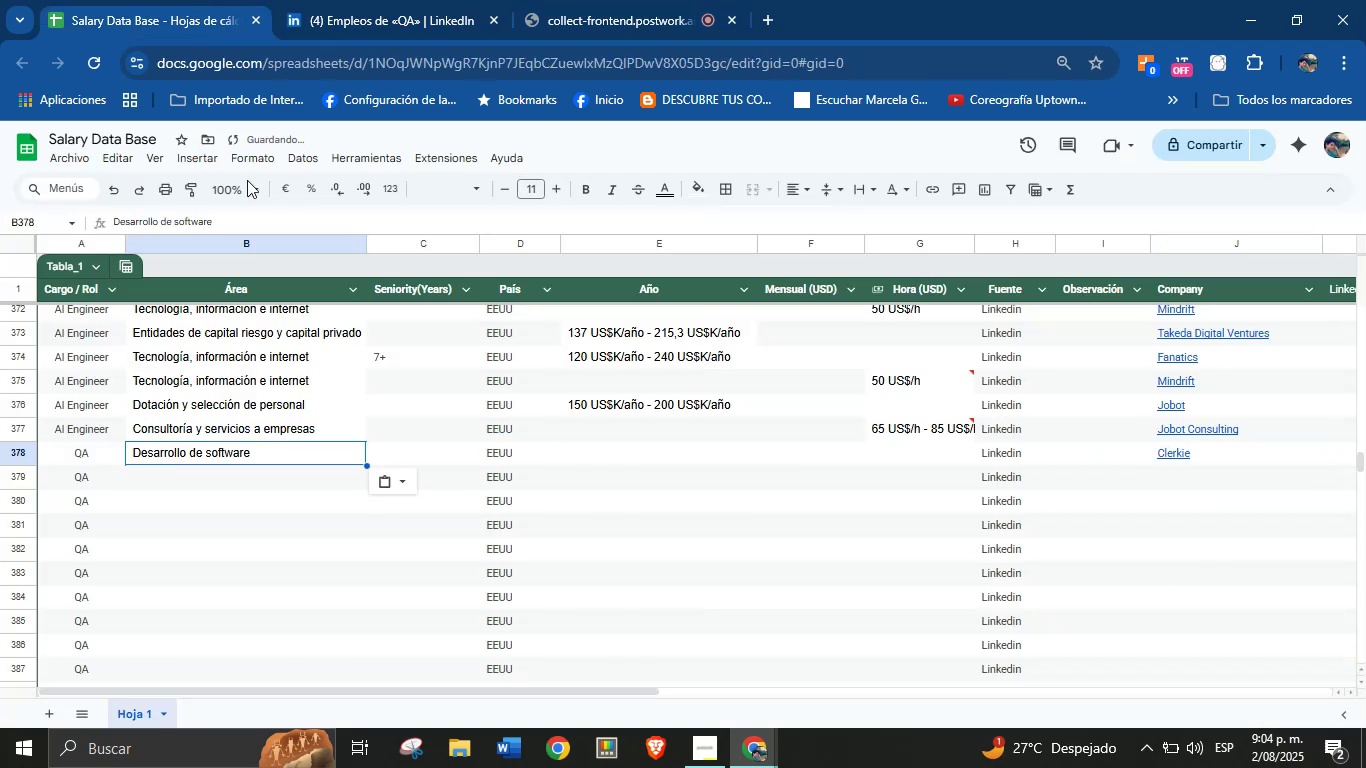 
left_click([309, 0])
 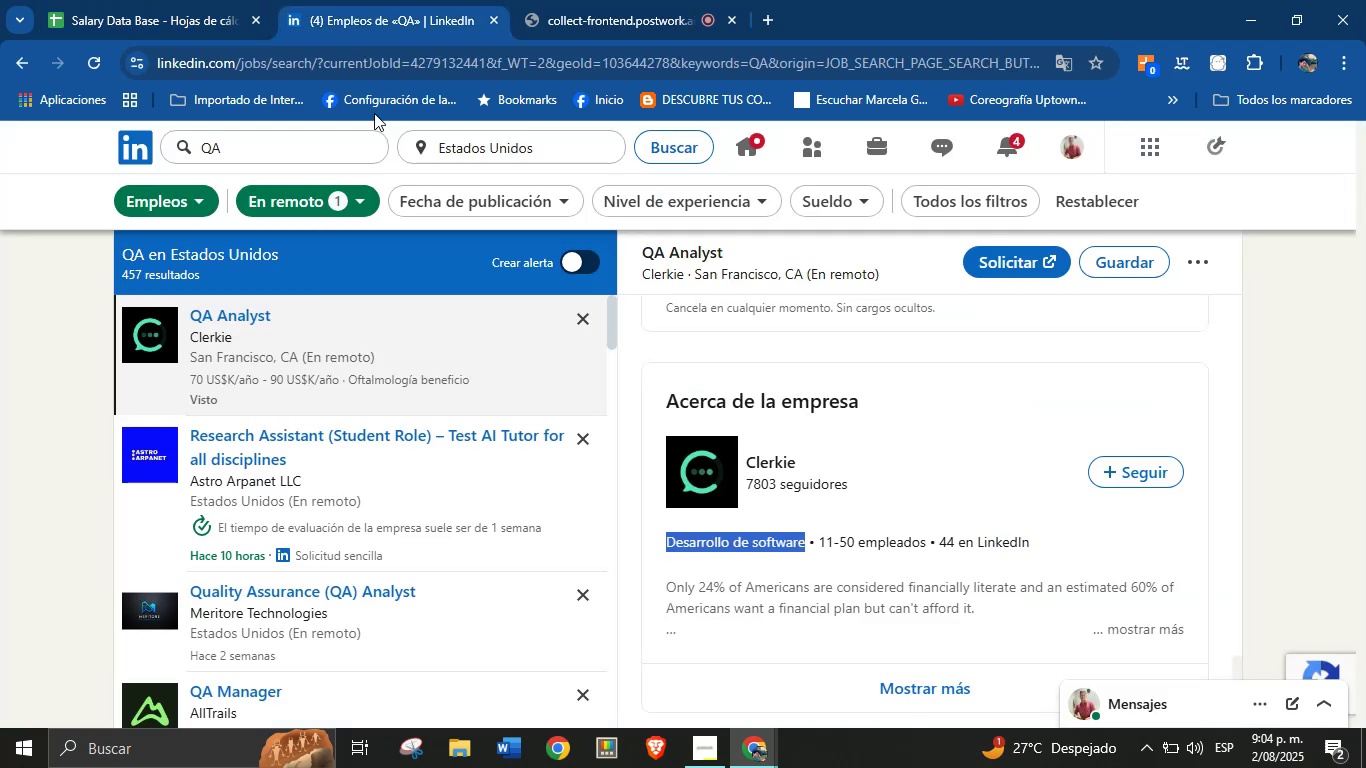 
scroll: coordinate [804, 432], scroll_direction: up, amount: 36.0
 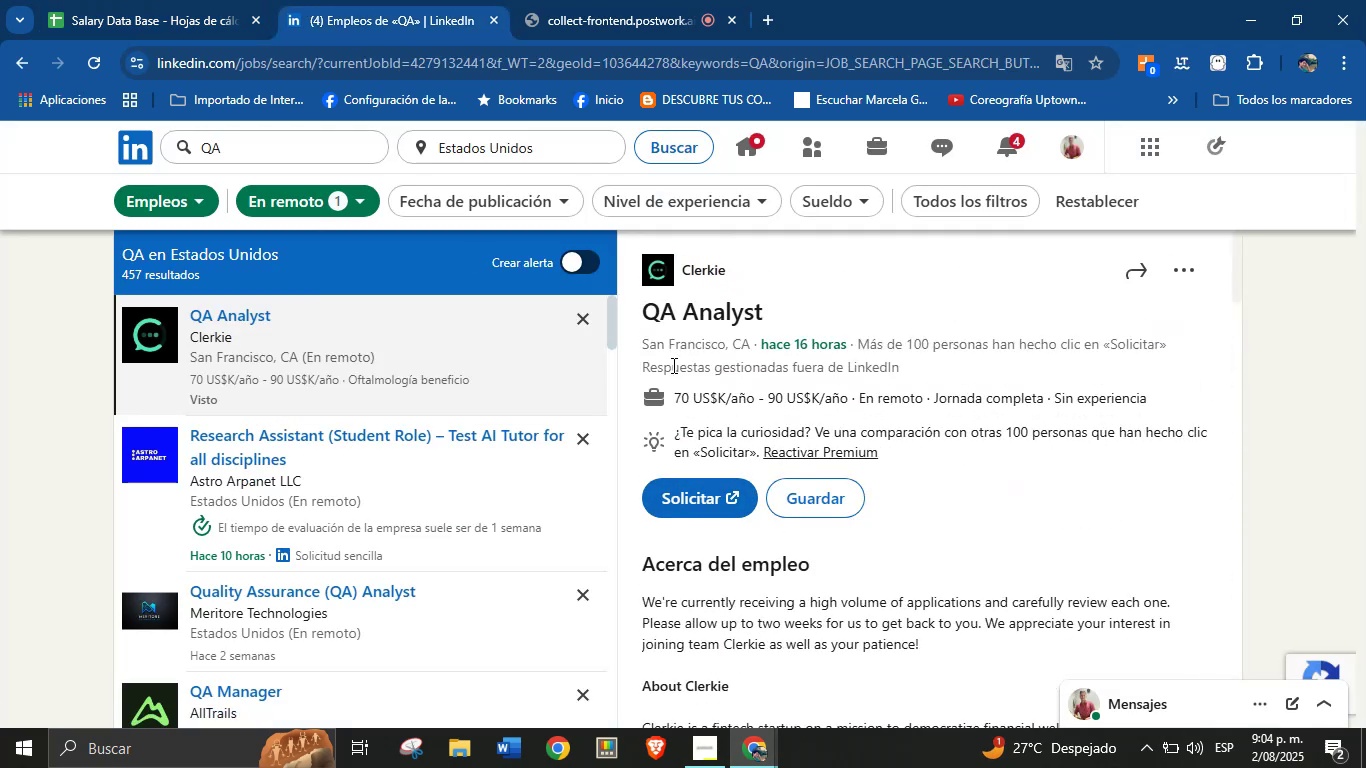 
left_click_drag(start_coordinate=[676, 395], to_coordinate=[850, 402])
 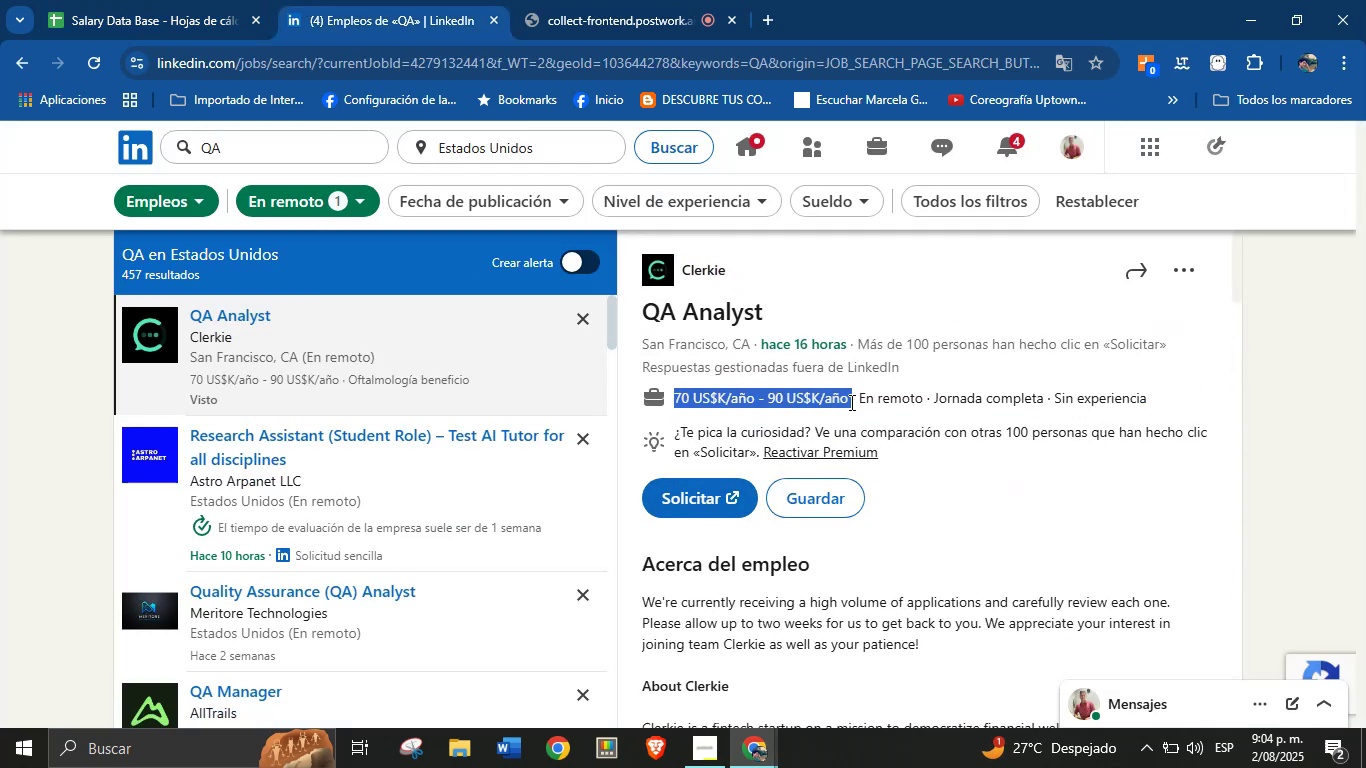 
key(Control+C)
 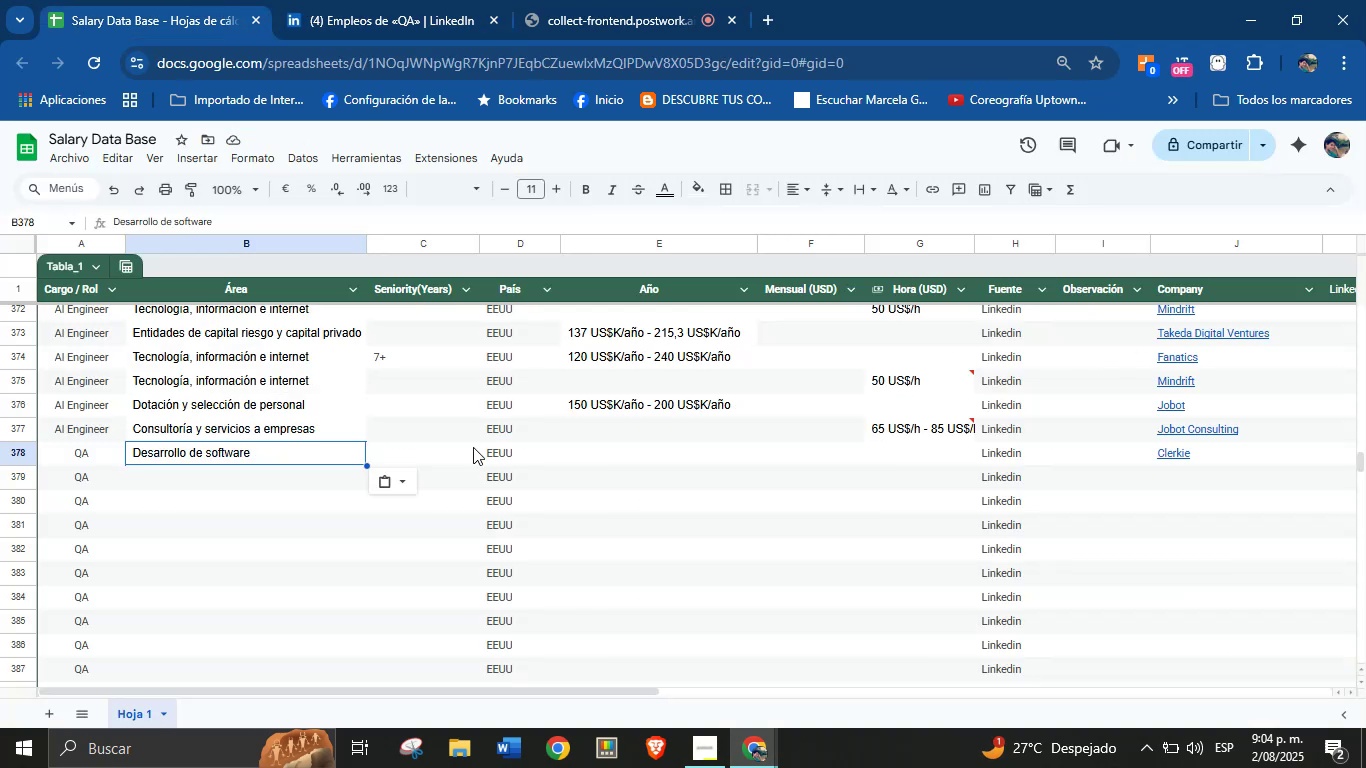 
left_click([614, 456])
 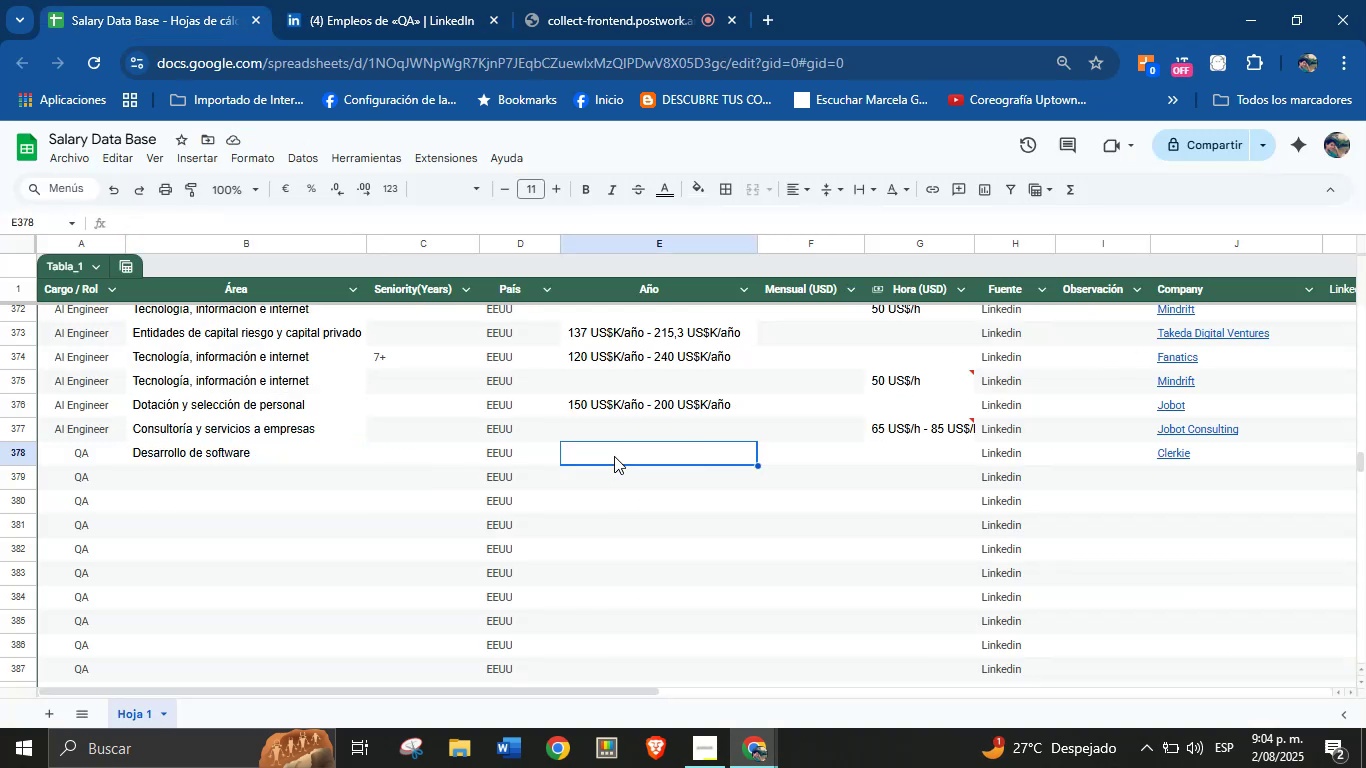 
key(Control+V)
 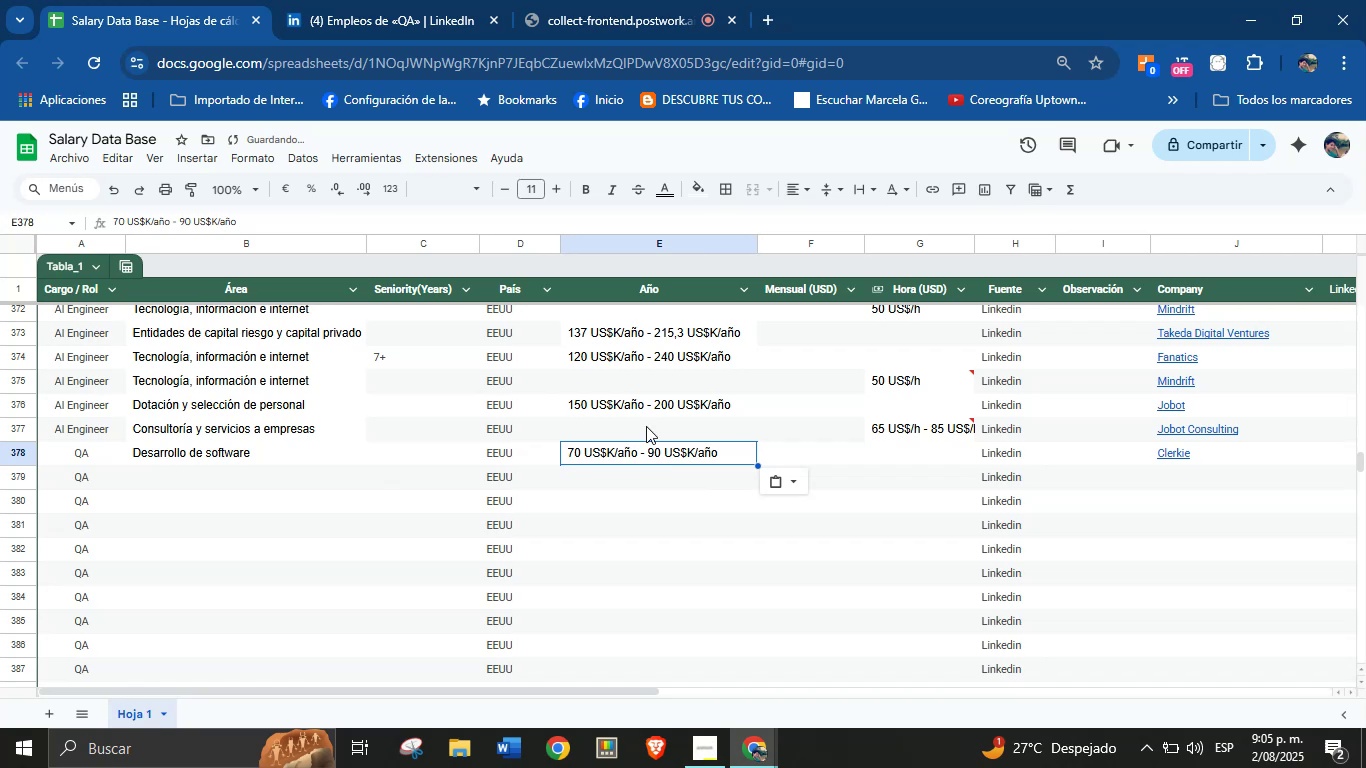 
left_click([411, 0])
 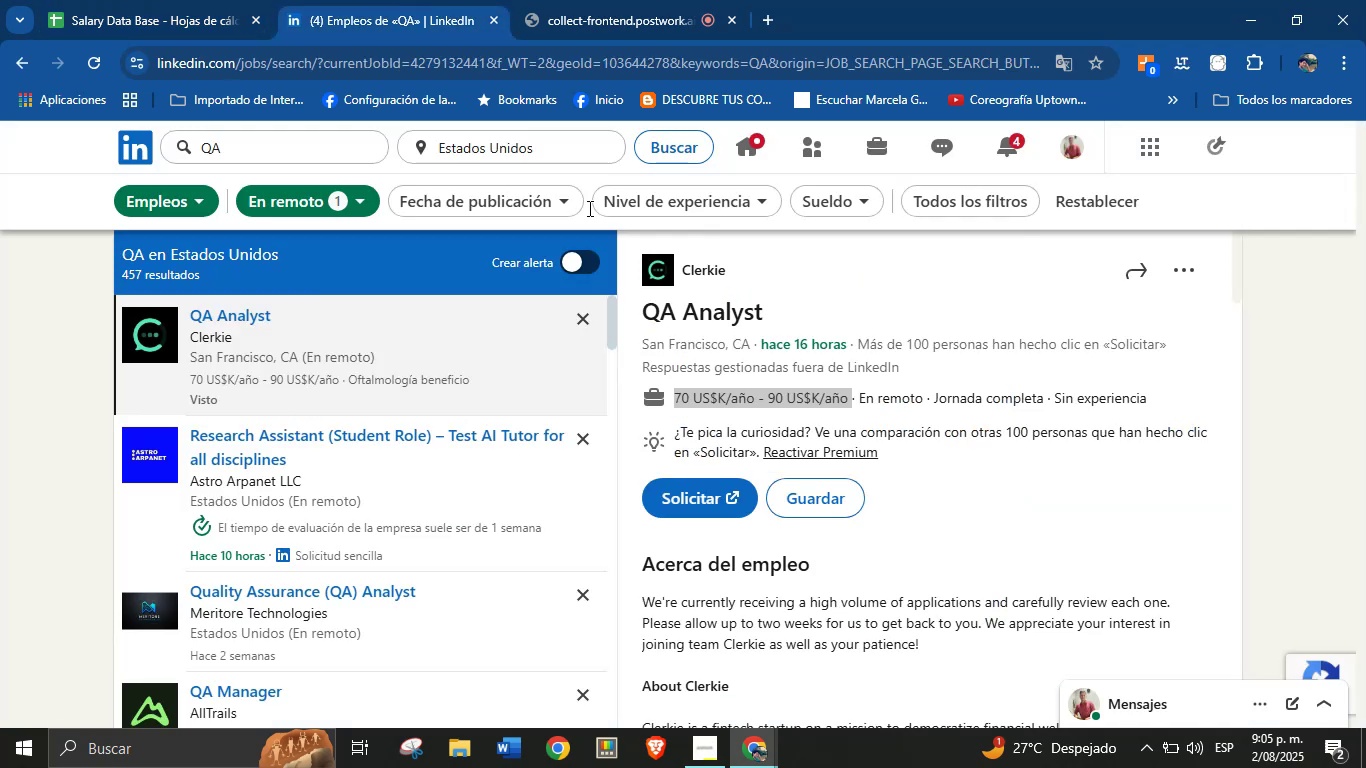 
scroll: coordinate [868, 508], scroll_direction: down, amount: 8.0
 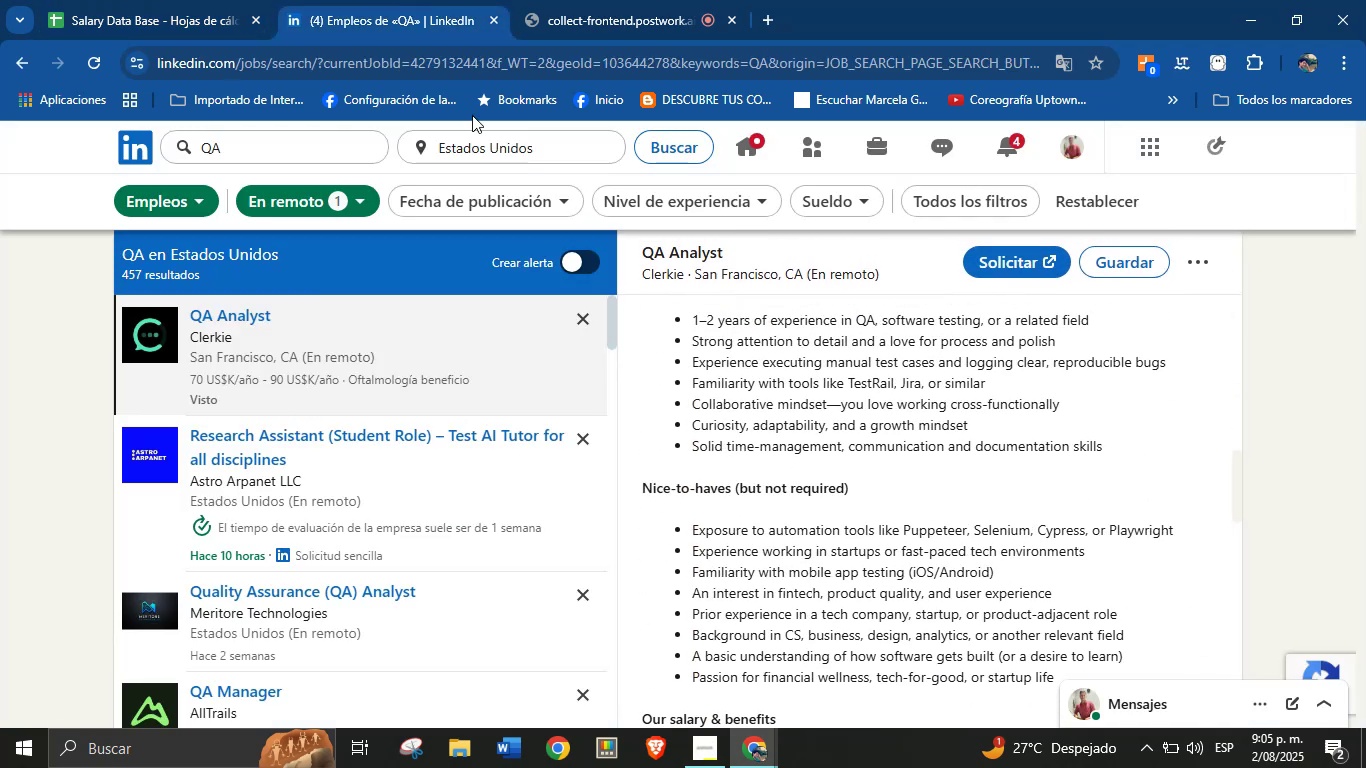 
left_click([181, 0])
 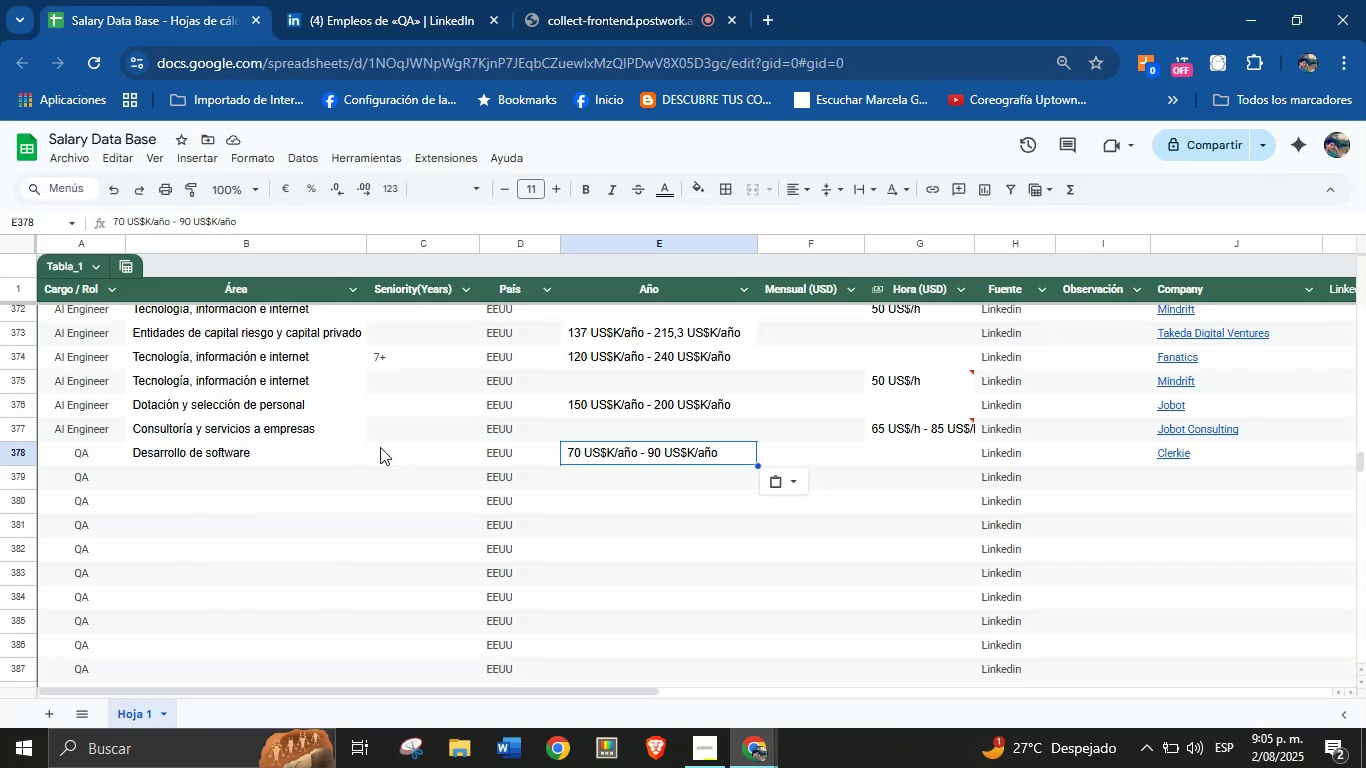 
left_click([380, 457])
 